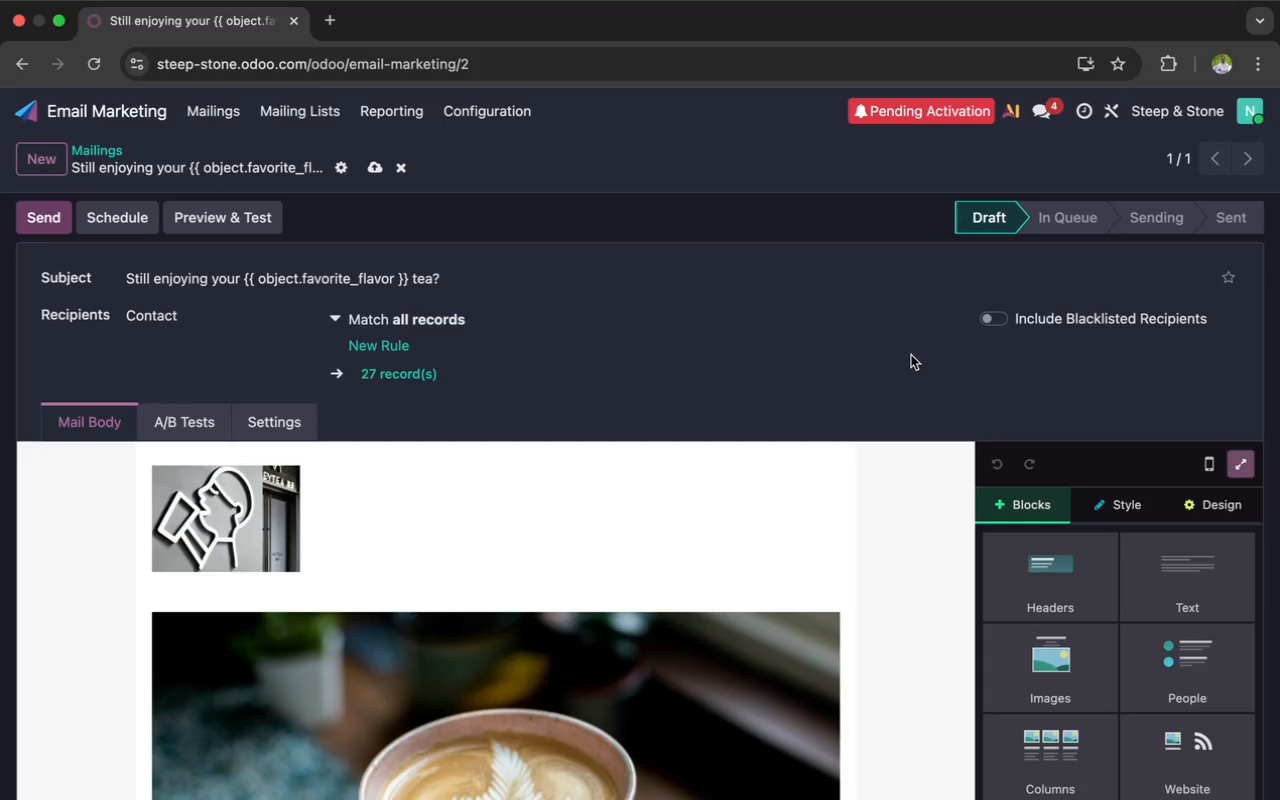 
left_click([1005, 322])
 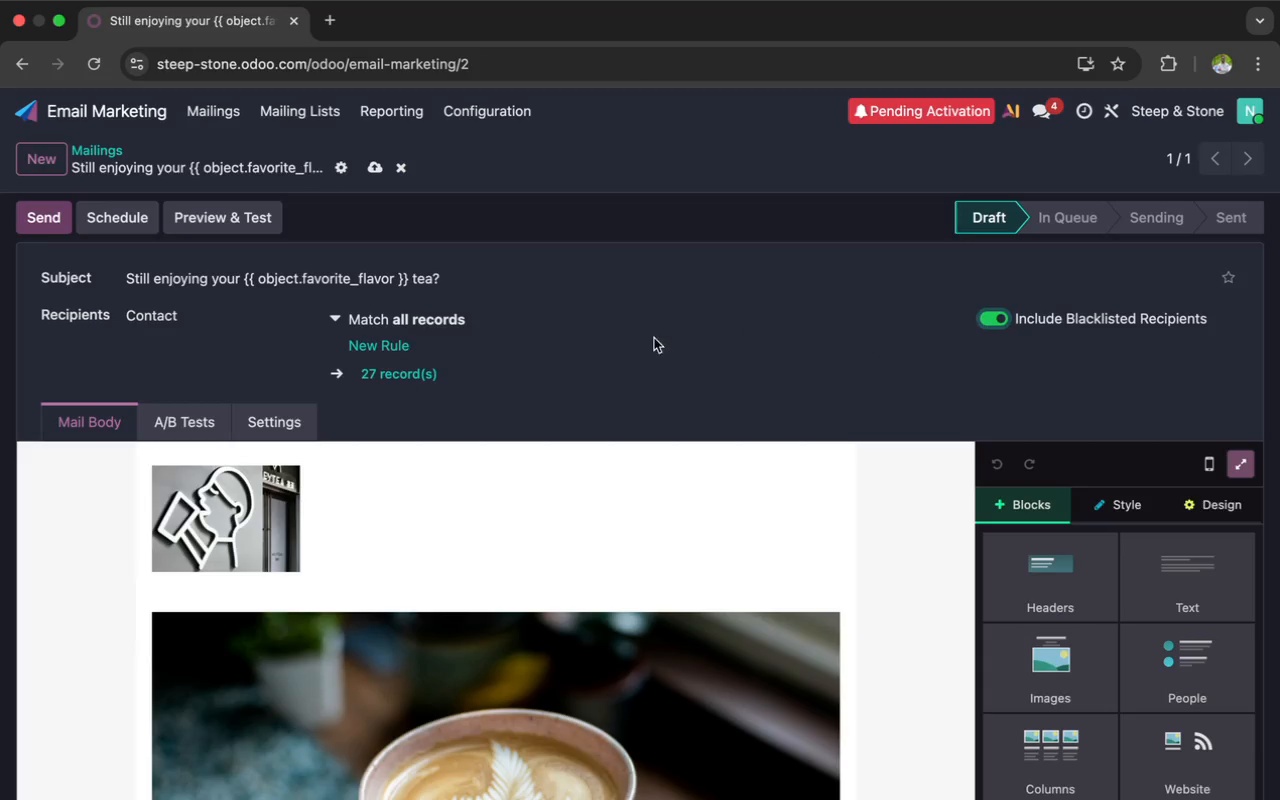 
wait(5.8)
 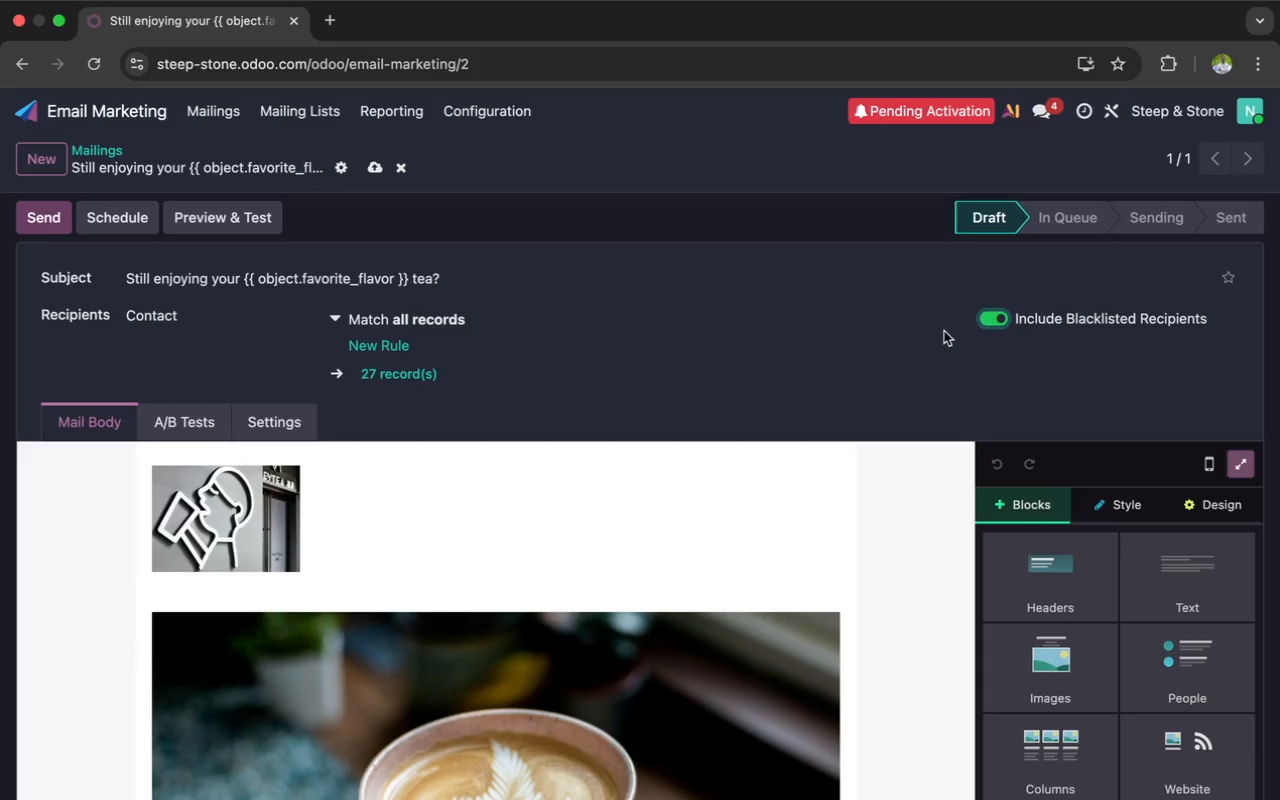 
left_click([397, 344])
 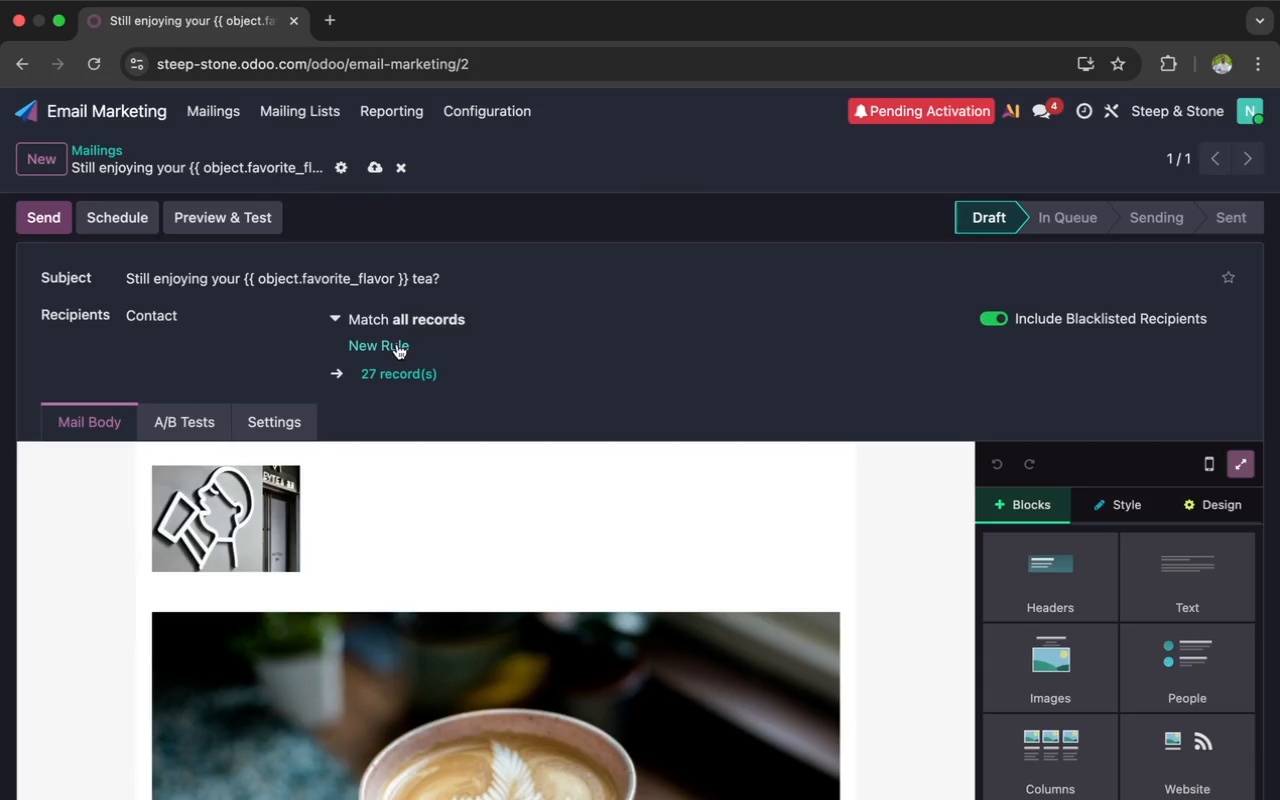 
mouse_move([419, 346])
 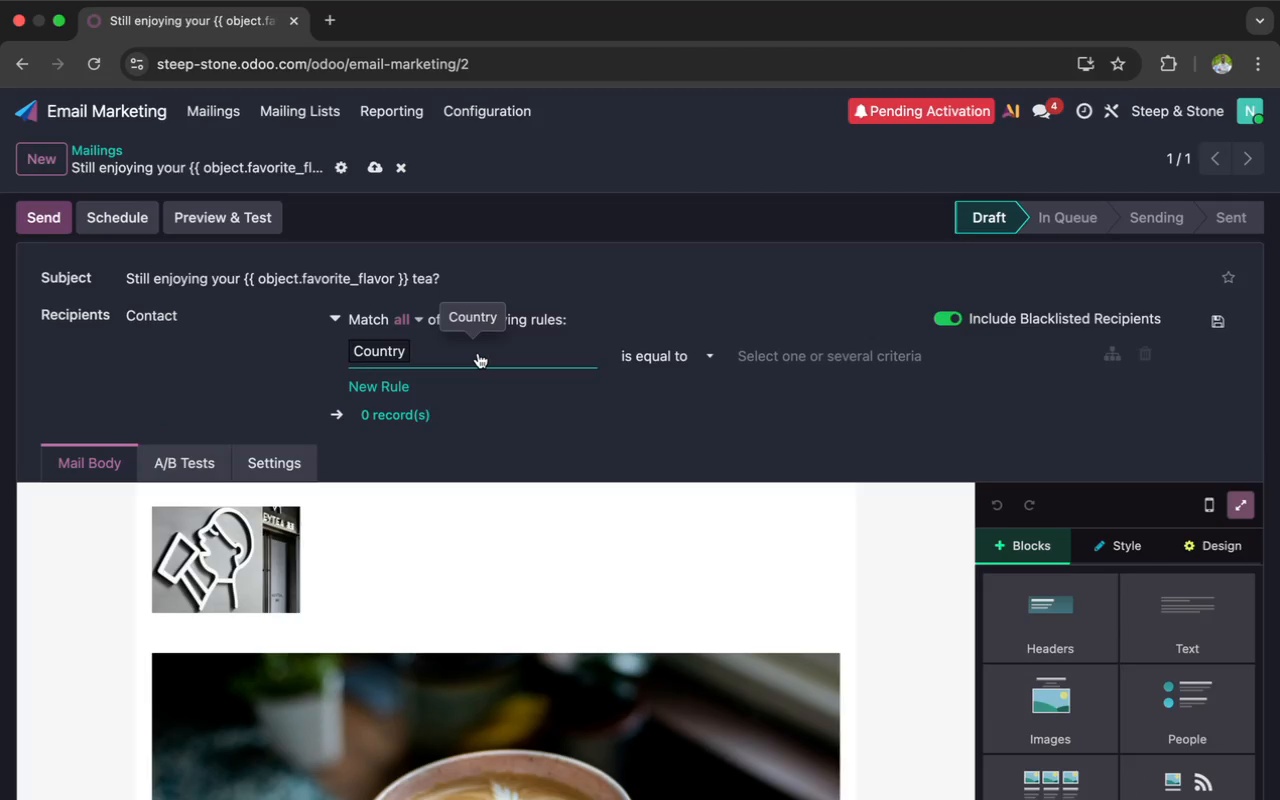 
left_click([478, 353])
 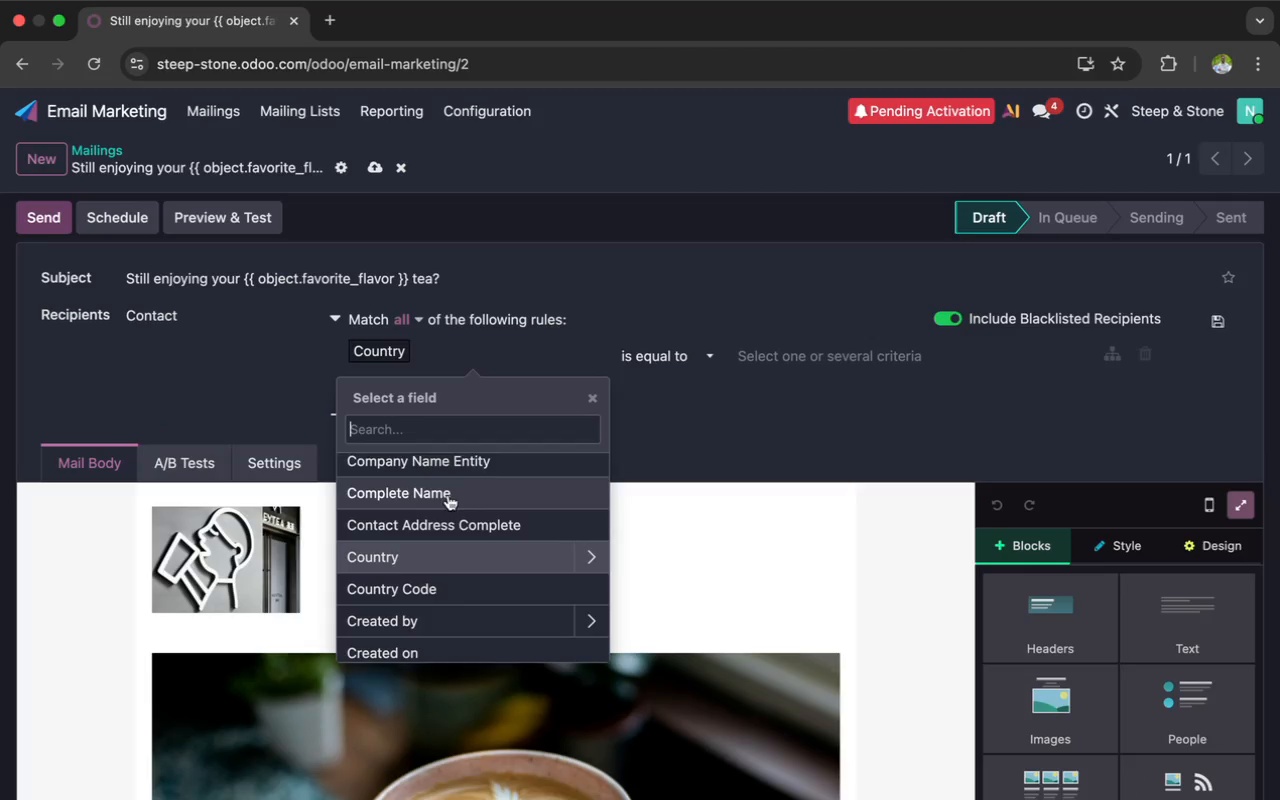 
scroll: coordinate [448, 495], scroll_direction: down, amount: 69.0
 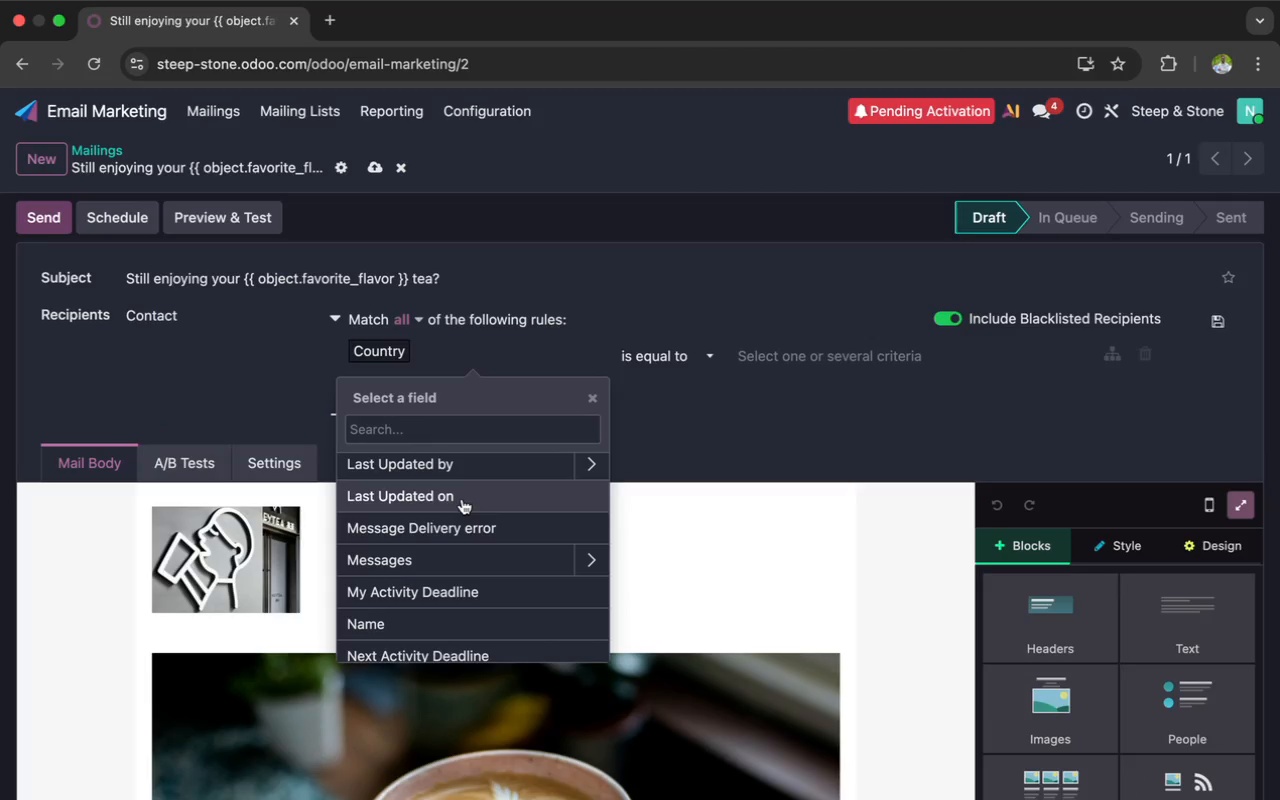 
scroll: coordinate [462, 499], scroll_direction: up, amount: 146.0
 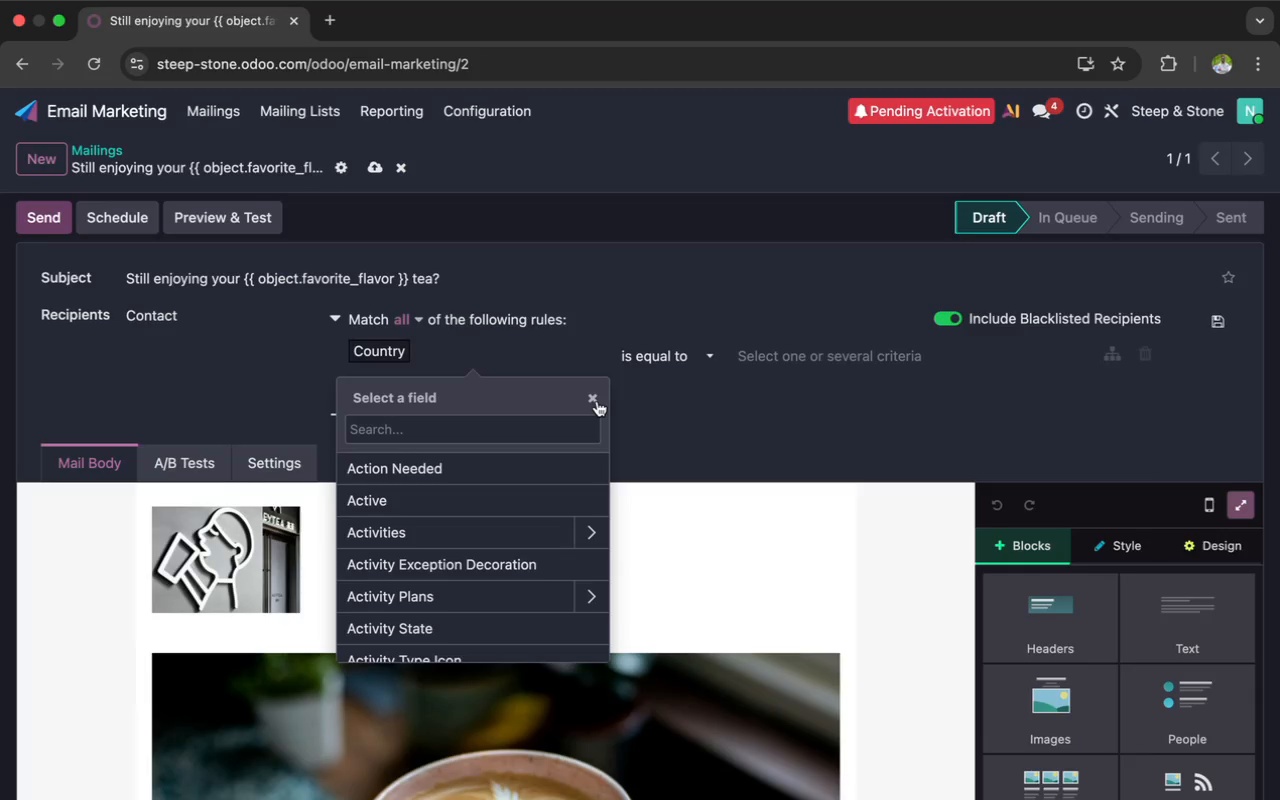 
left_click([596, 399])
 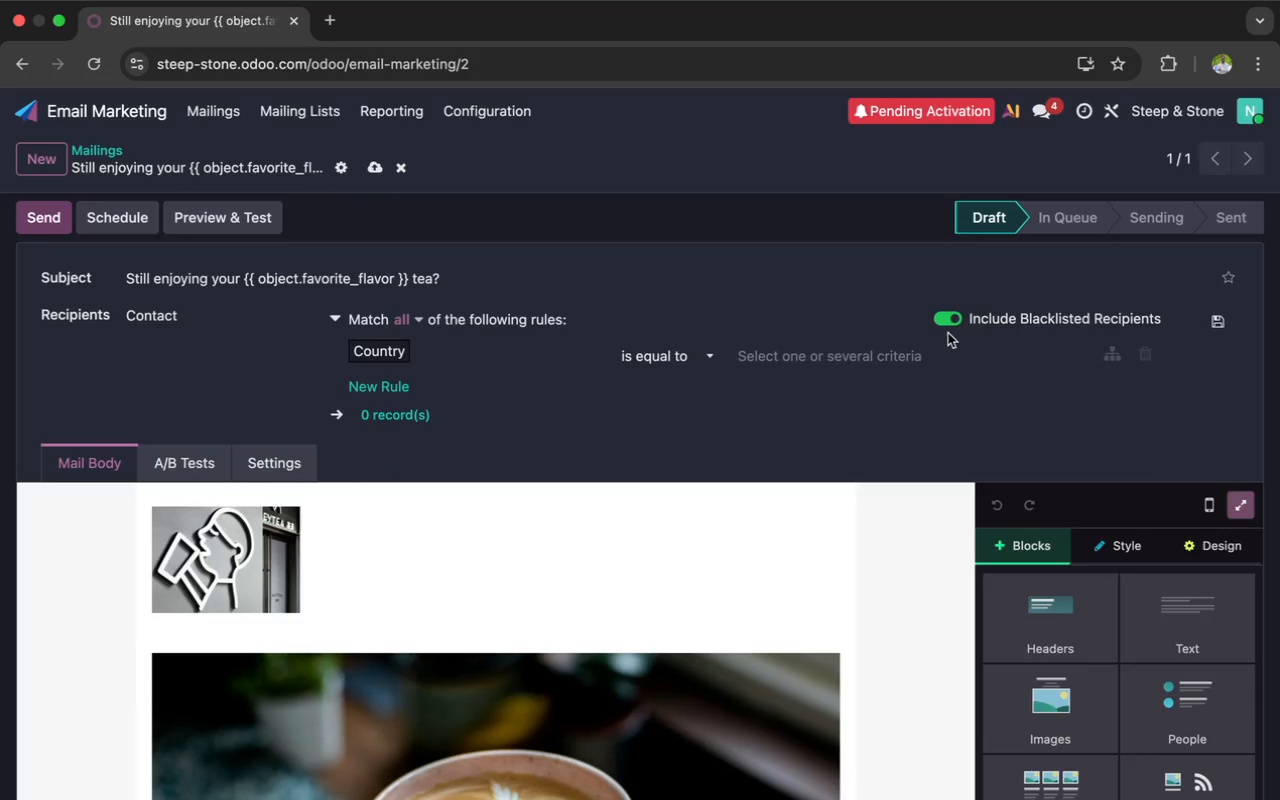 
left_click([954, 325])
 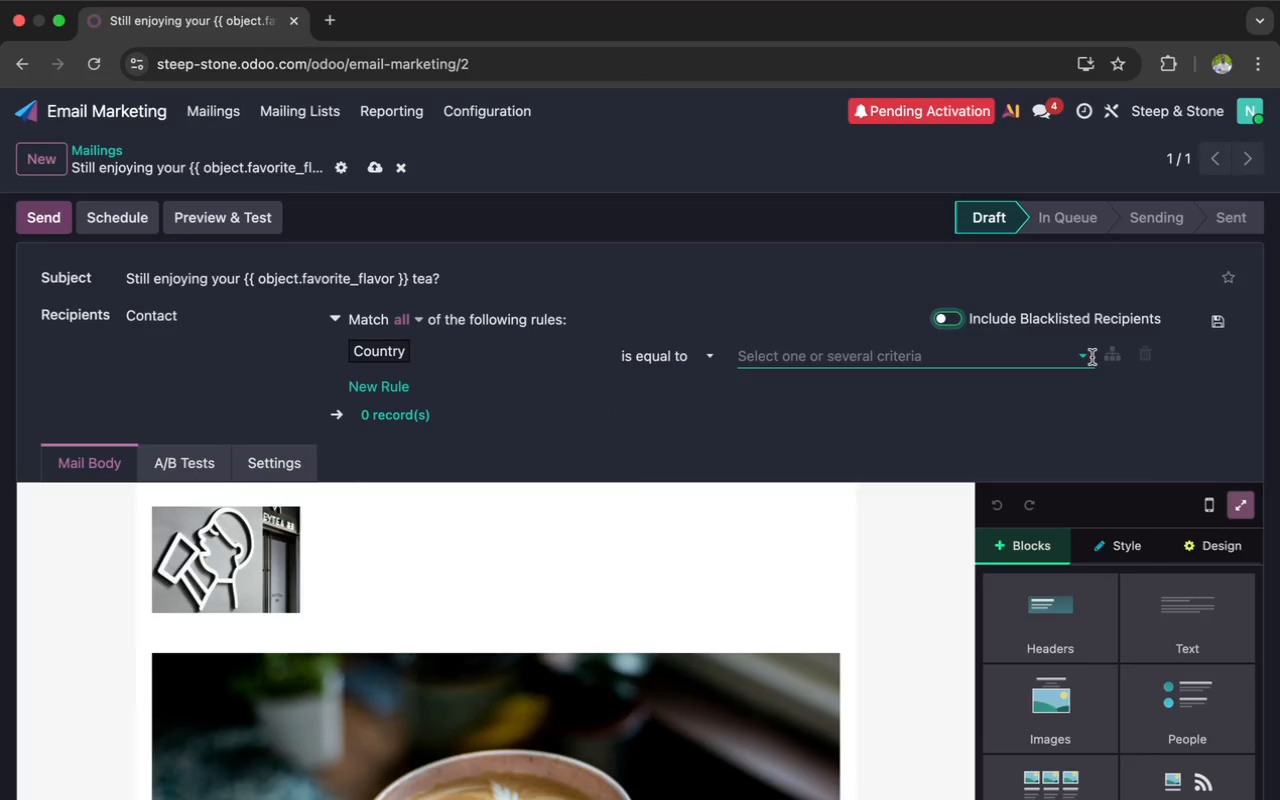 
left_click([1086, 355])
 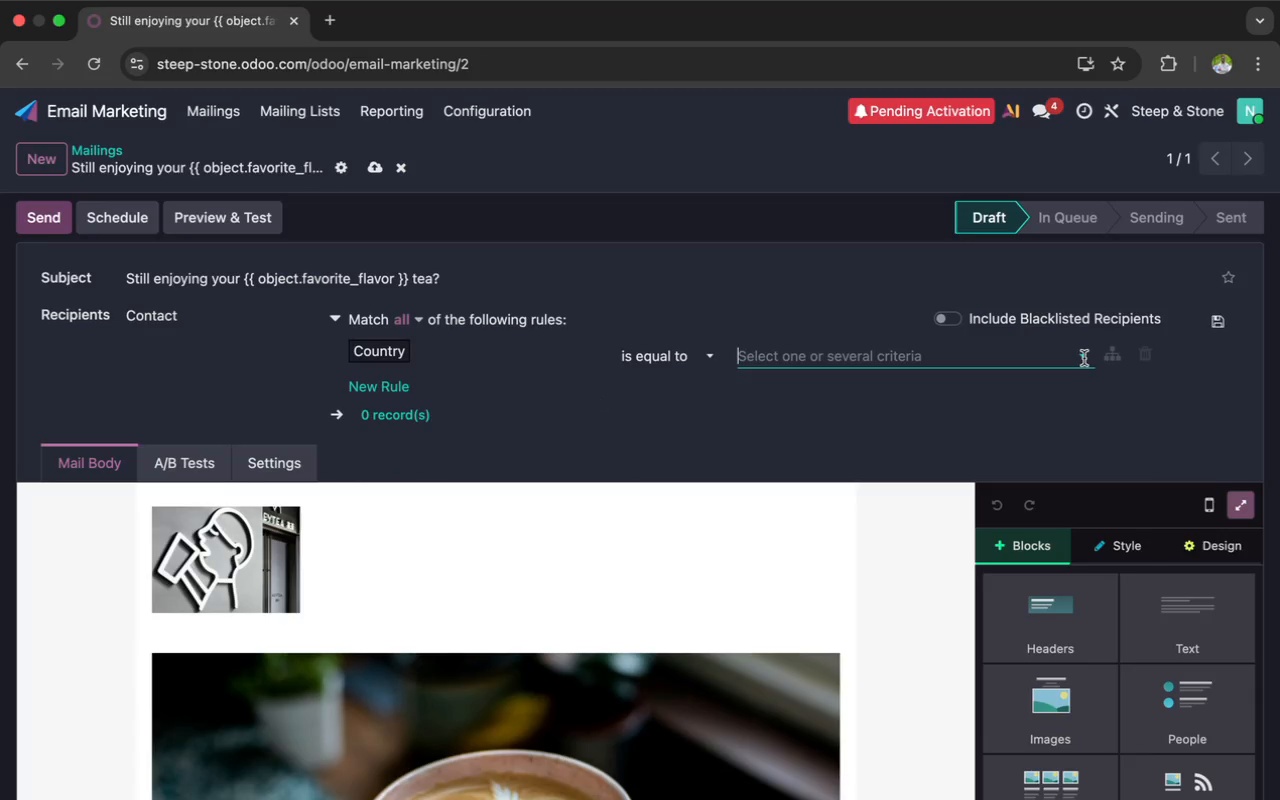 
left_click([1083, 358])
 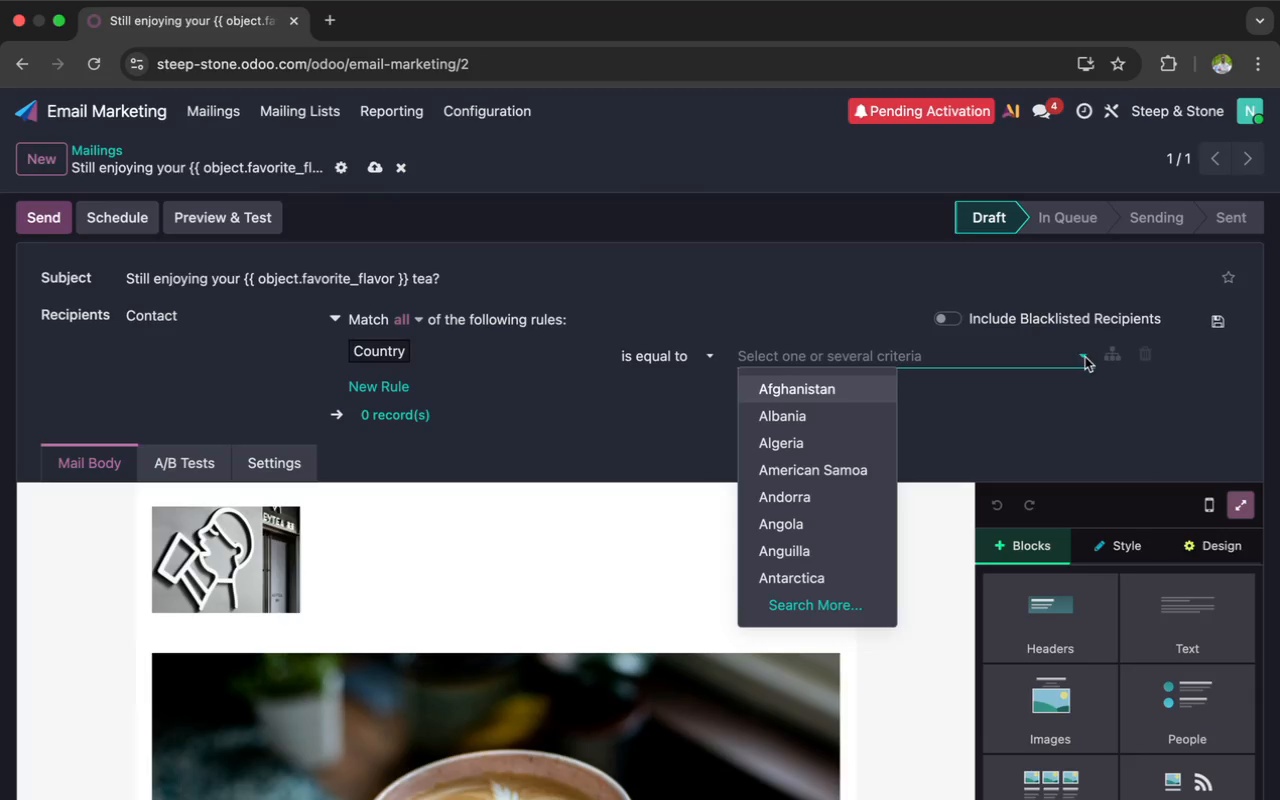 
left_click([1141, 351])
 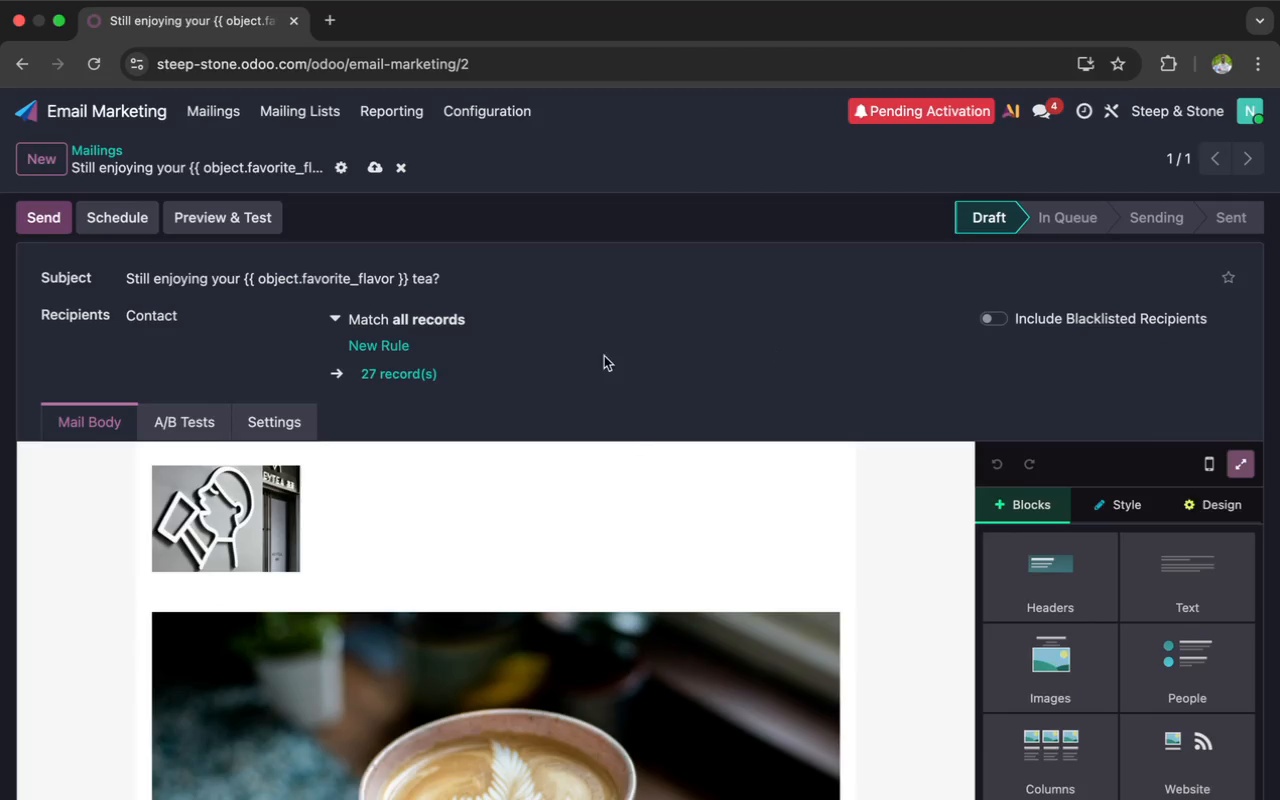 
wait(8.1)
 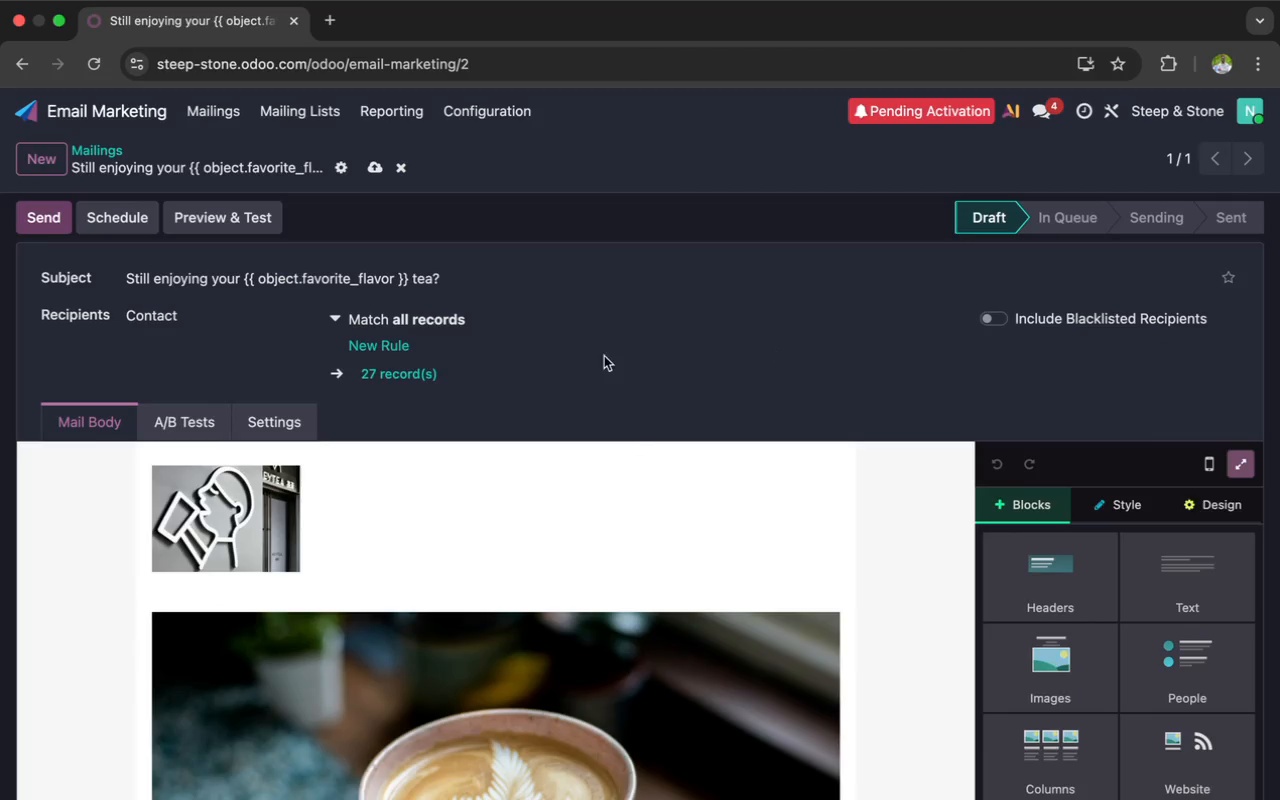 
left_click([395, 376])
 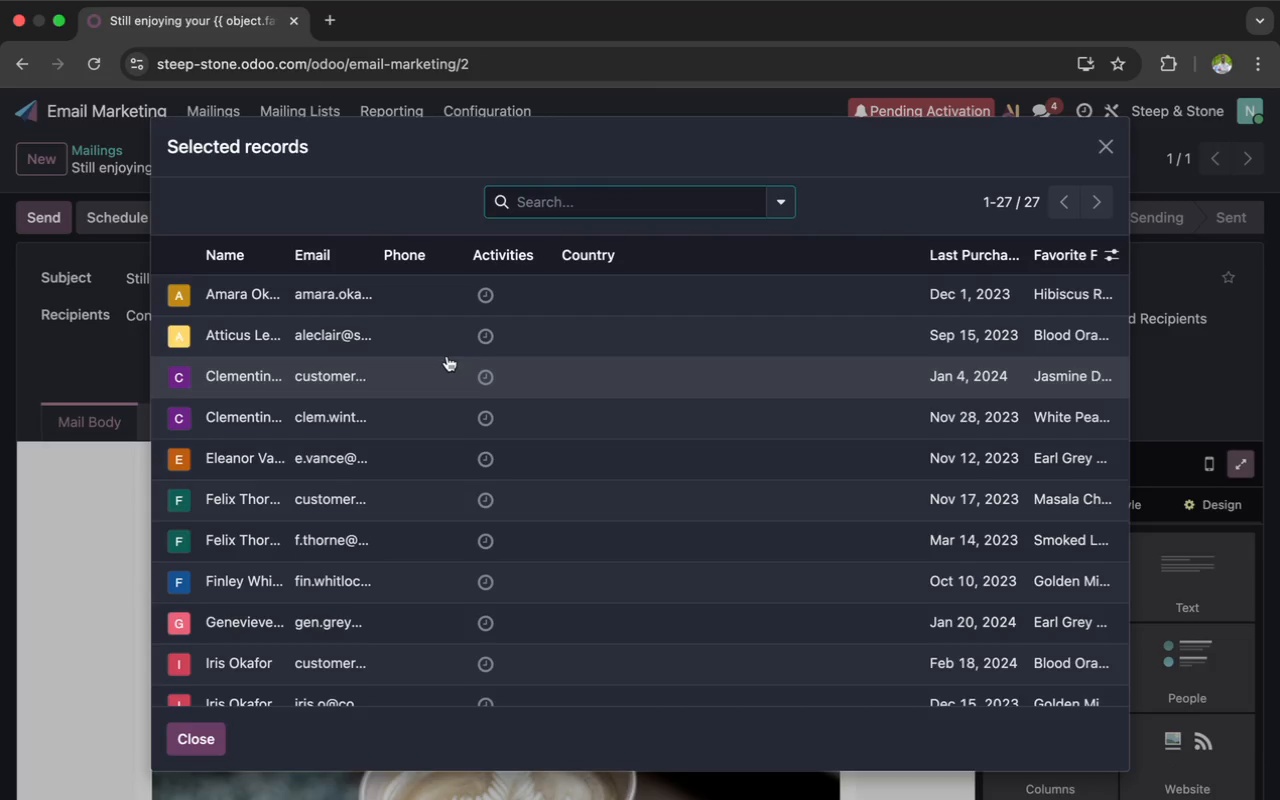 
wait(9.72)
 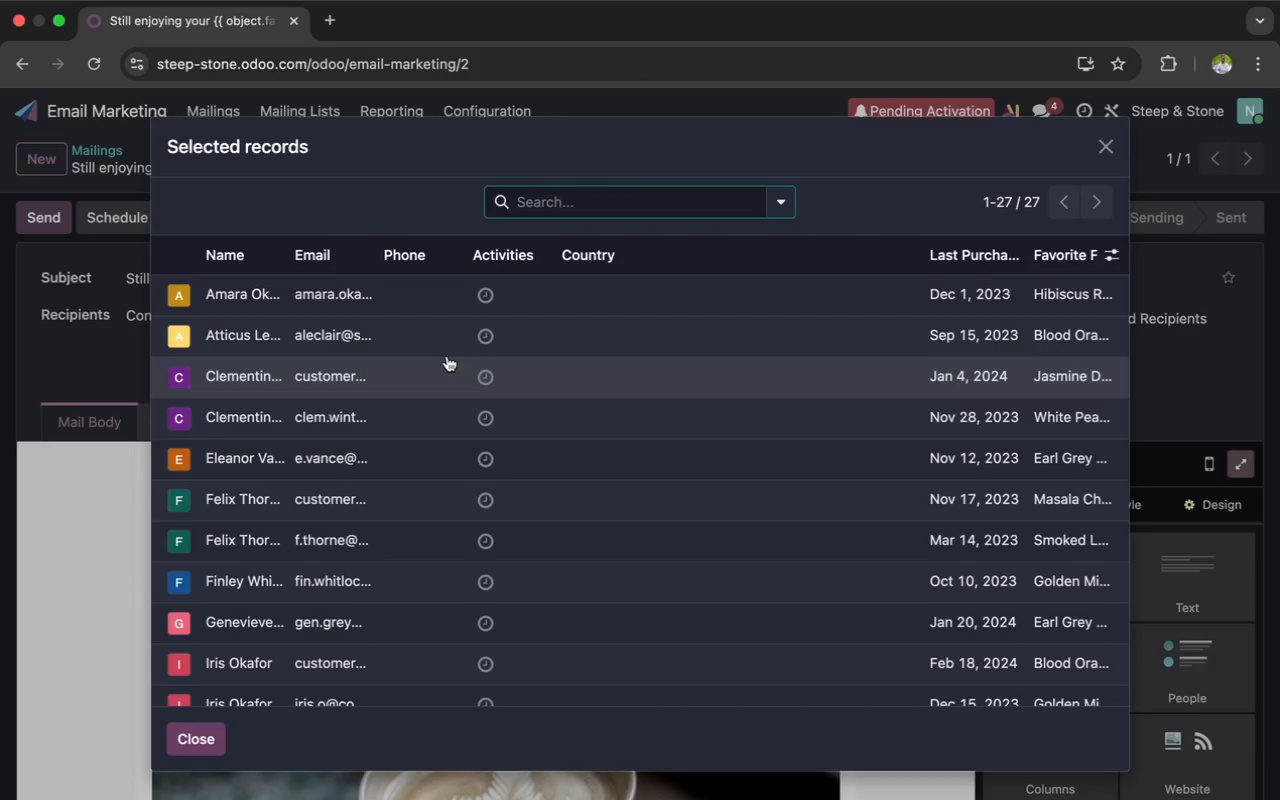 
left_click([953, 280])
 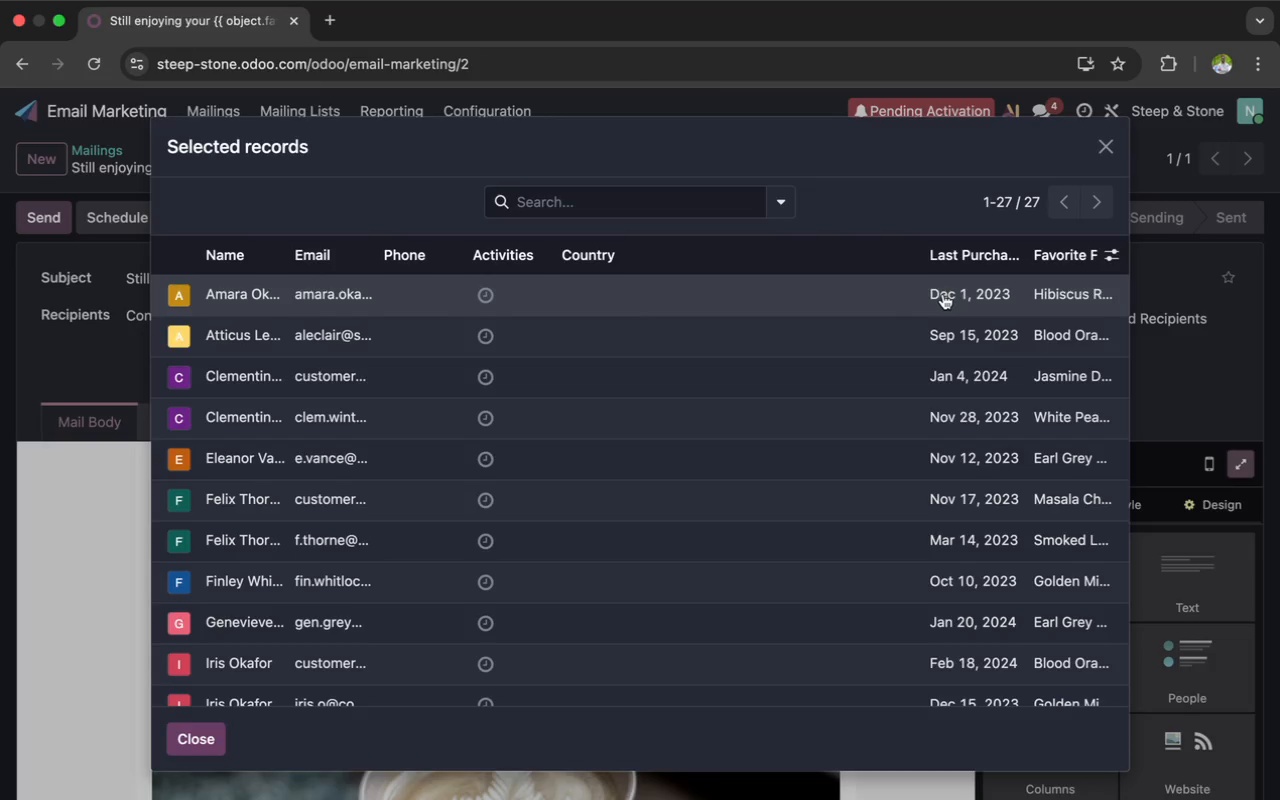 
left_click([943, 293])
 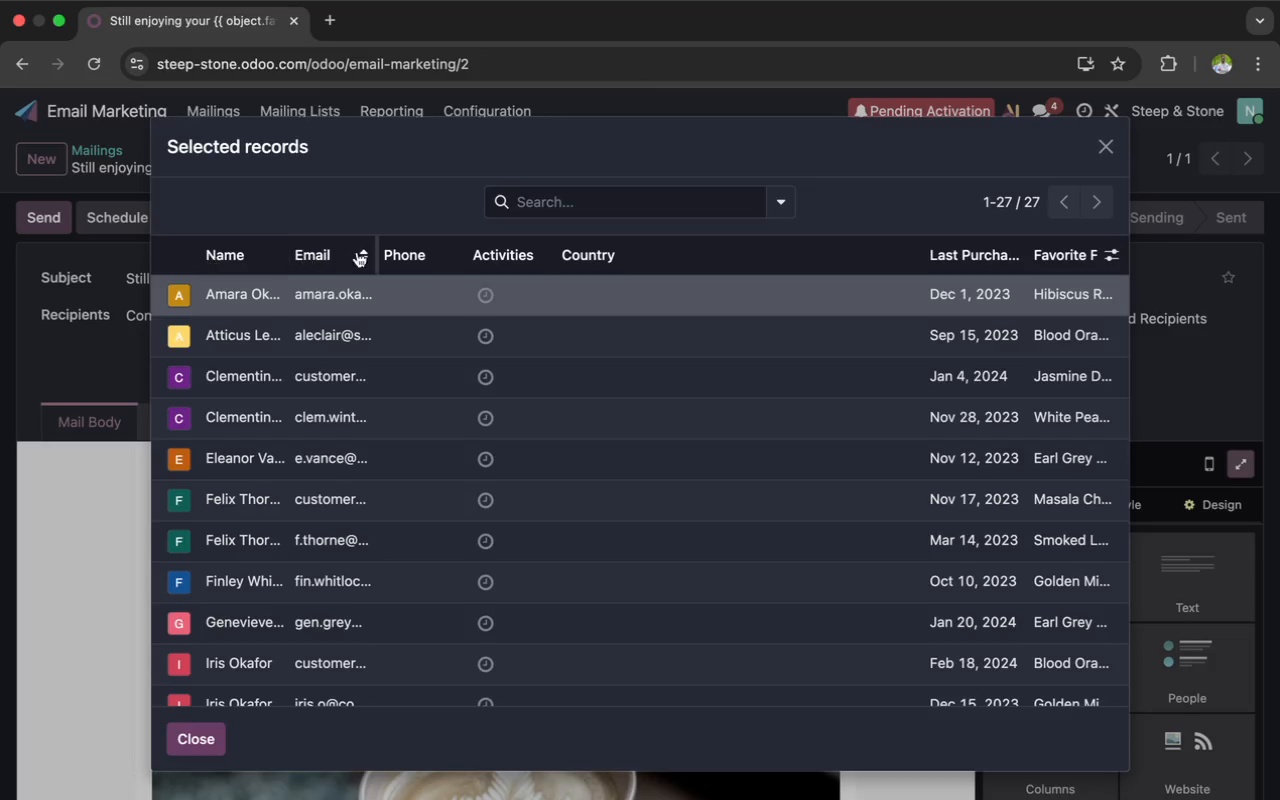 
wait(5.66)
 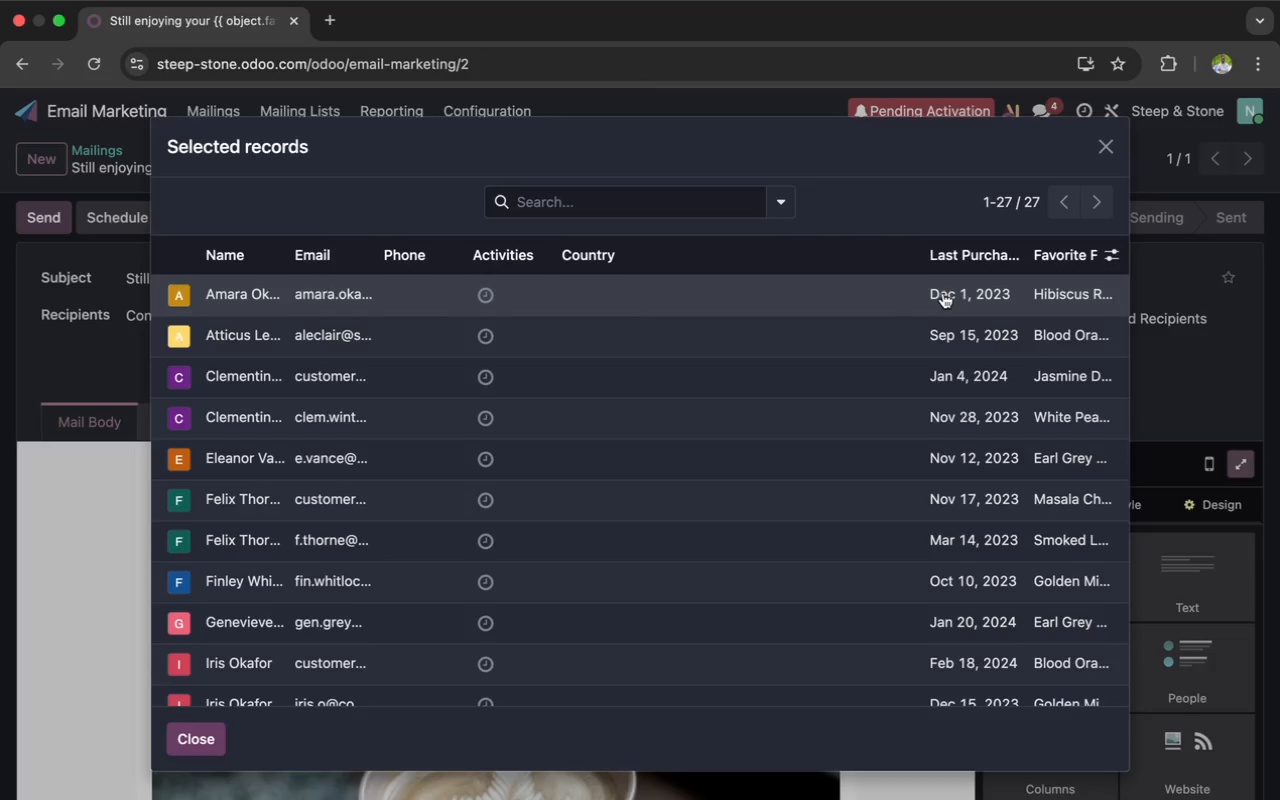 
left_click([675, 294])
 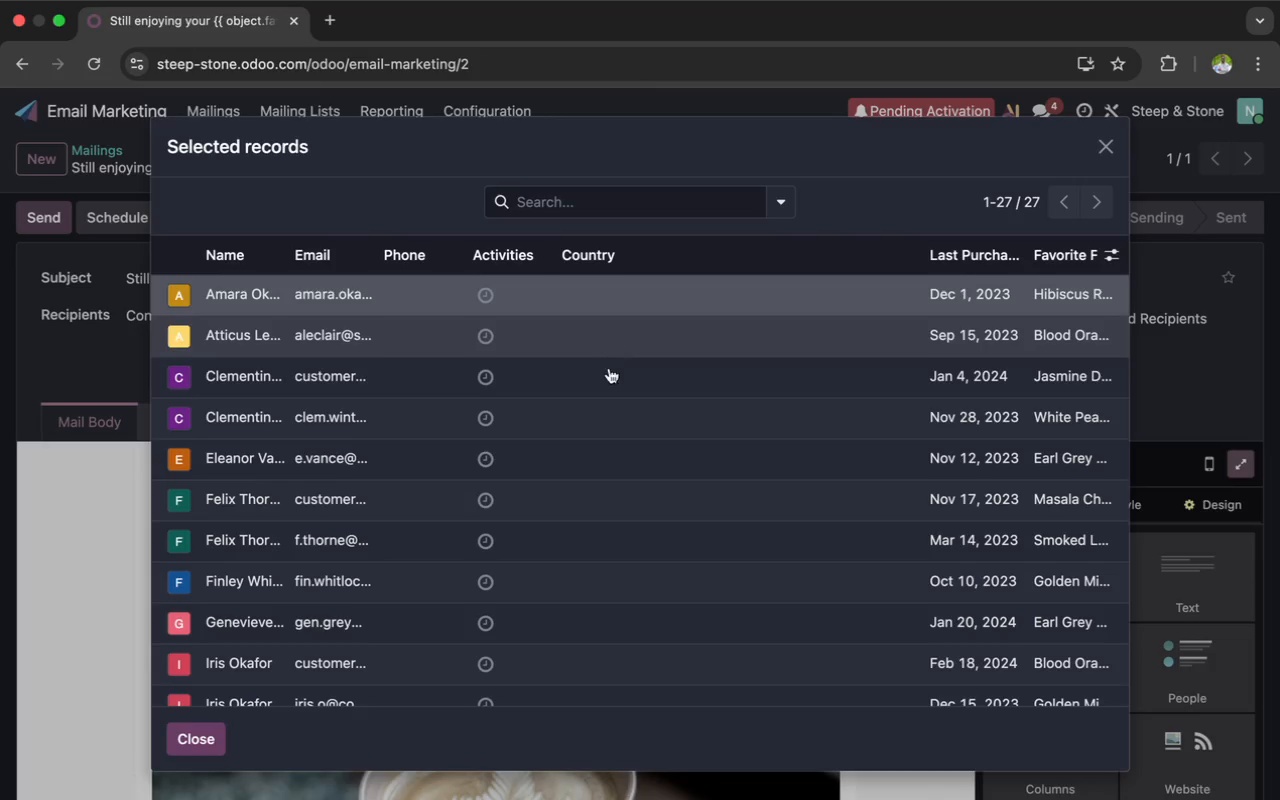 
scroll: coordinate [609, 370], scroll_direction: up, amount: 161.0
 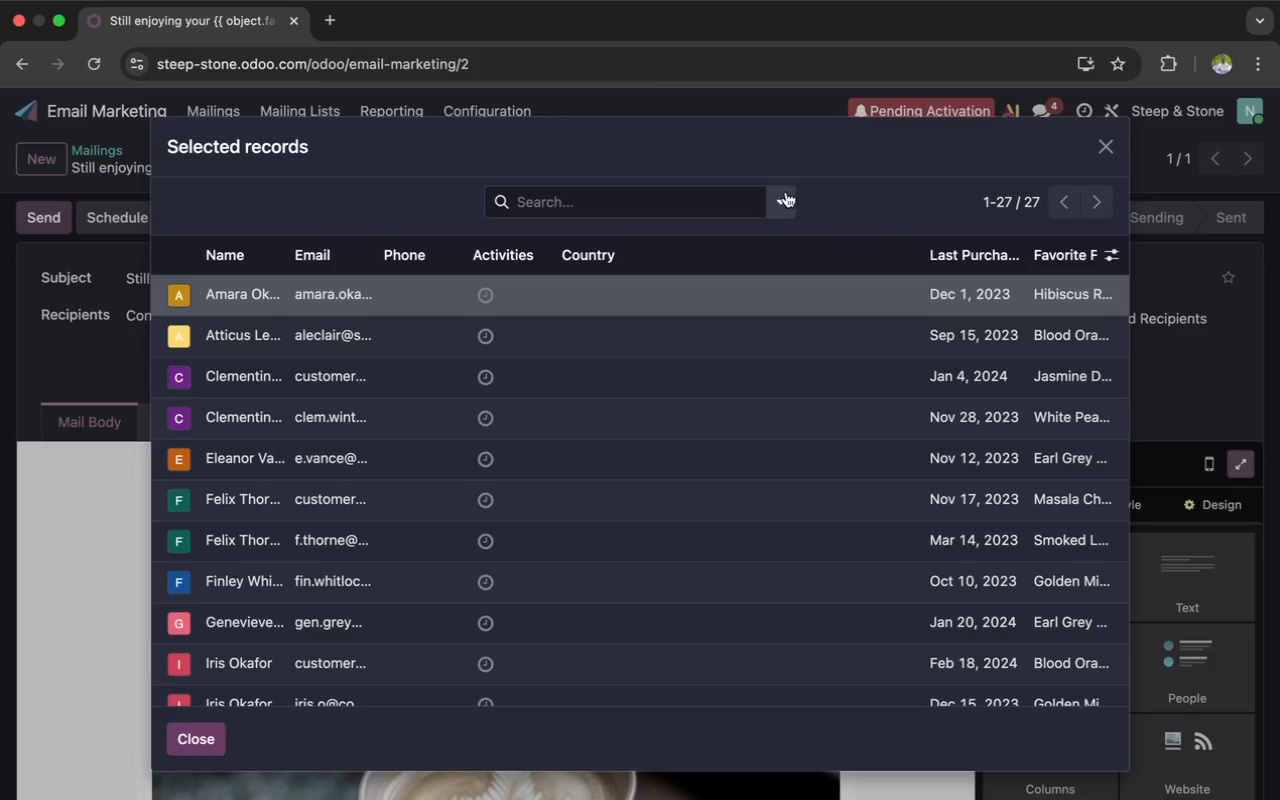 
left_click([785, 193])
 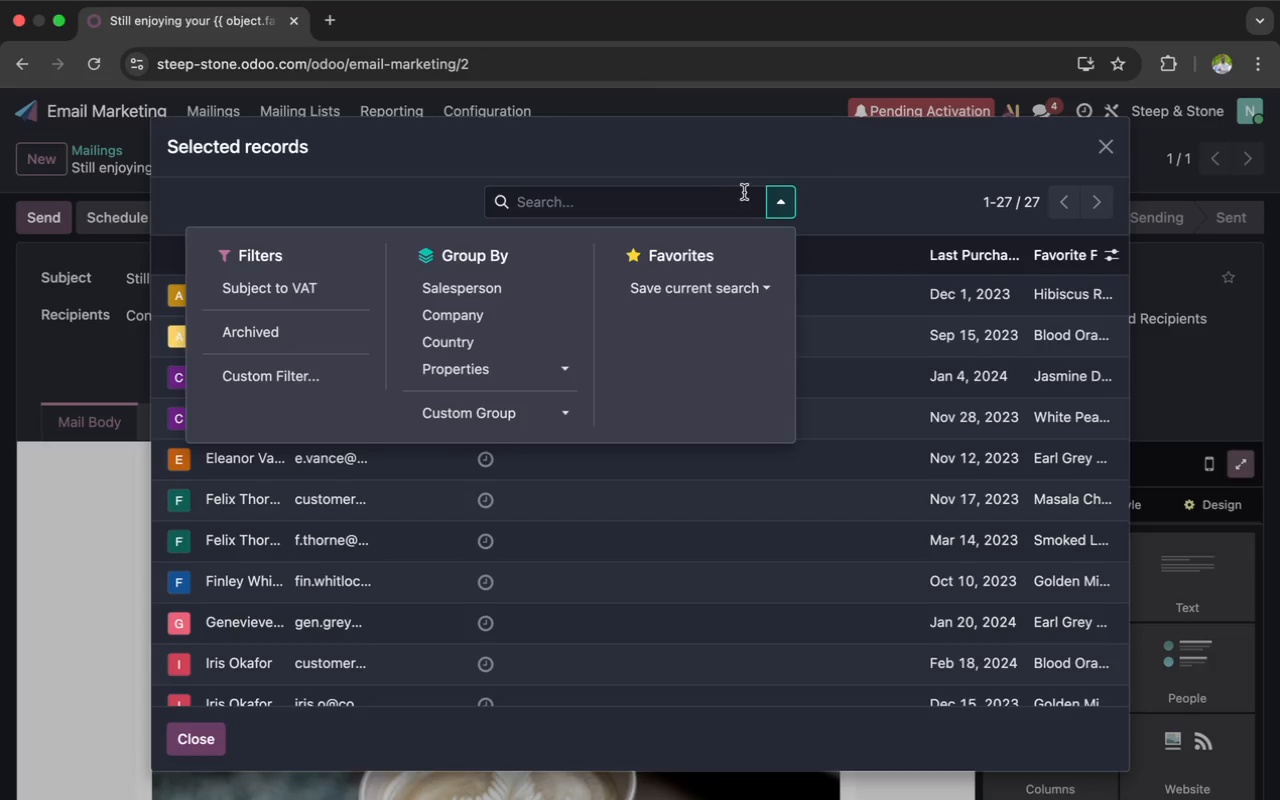 
left_click([713, 196])
 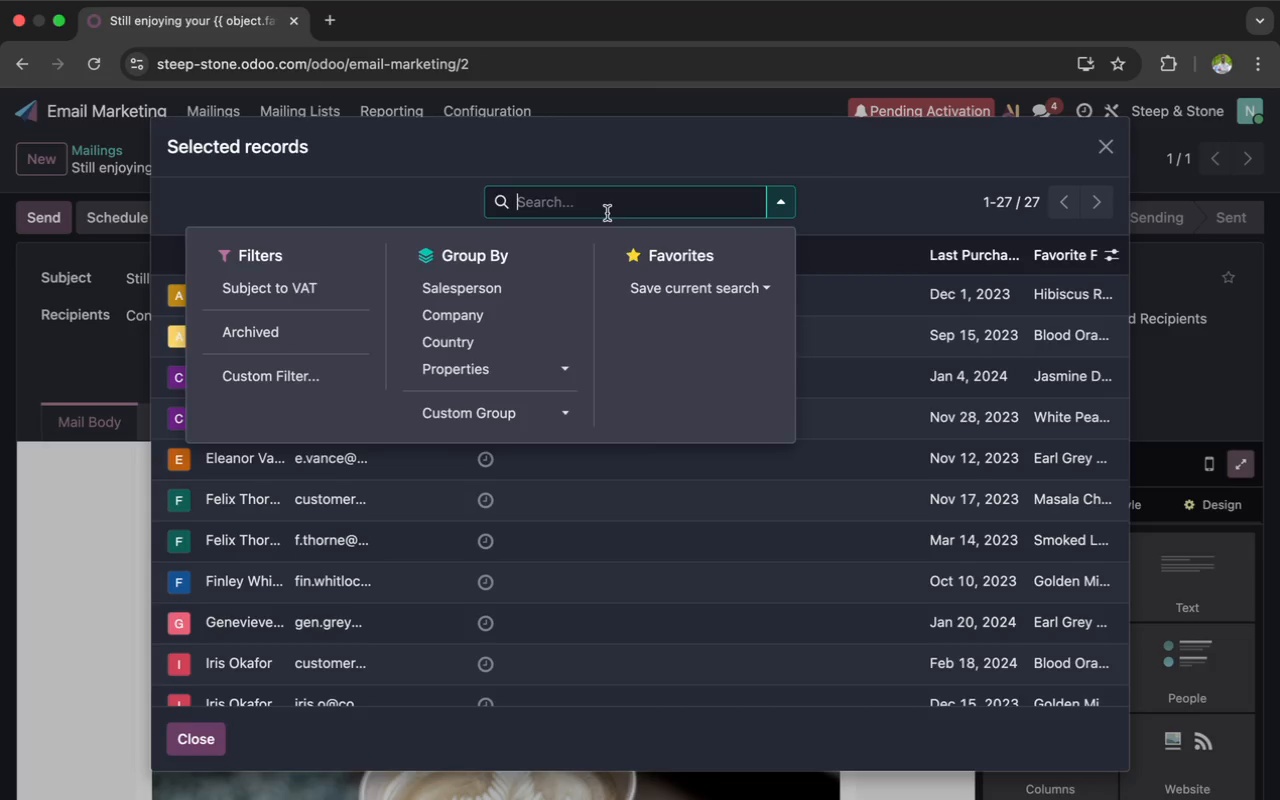 
wait(8.02)
 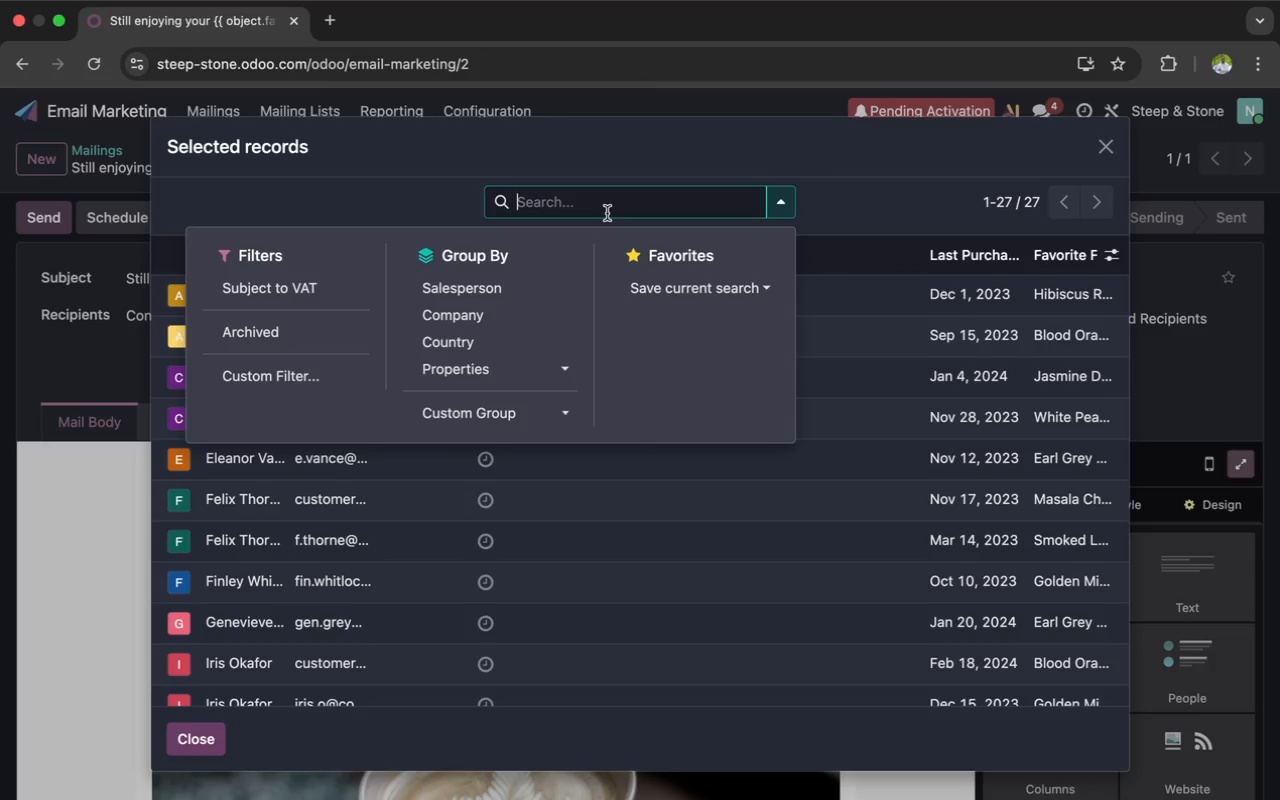 
left_click([318, 370])
 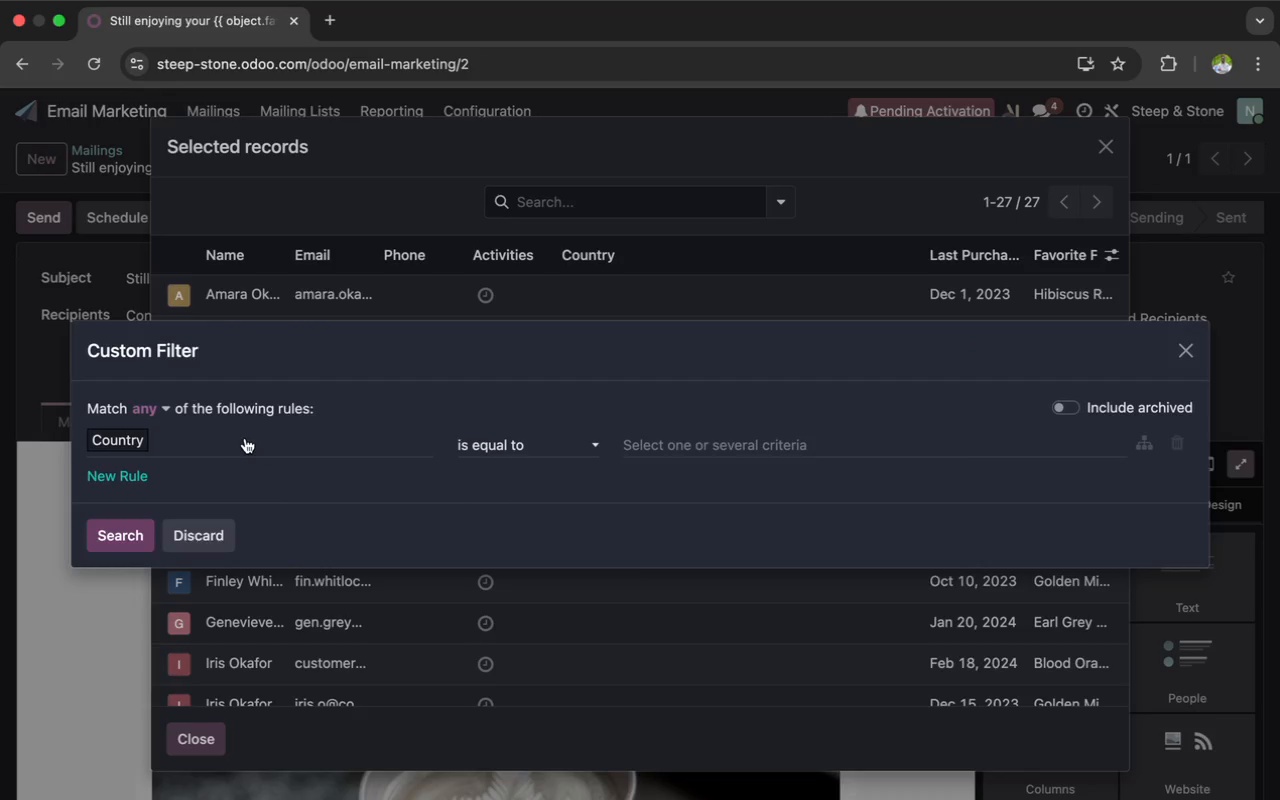 
left_click([235, 445])
 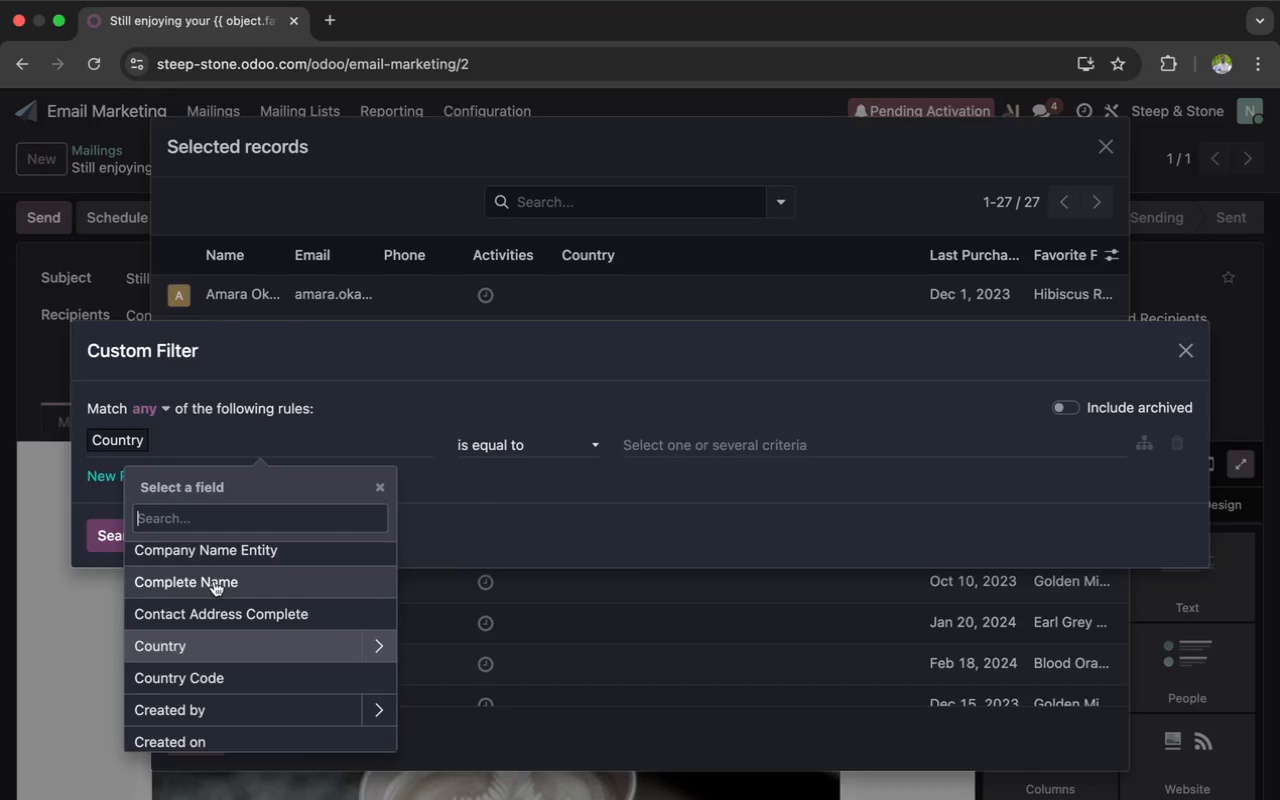 
scroll: coordinate [214, 581], scroll_direction: down, amount: 73.0
 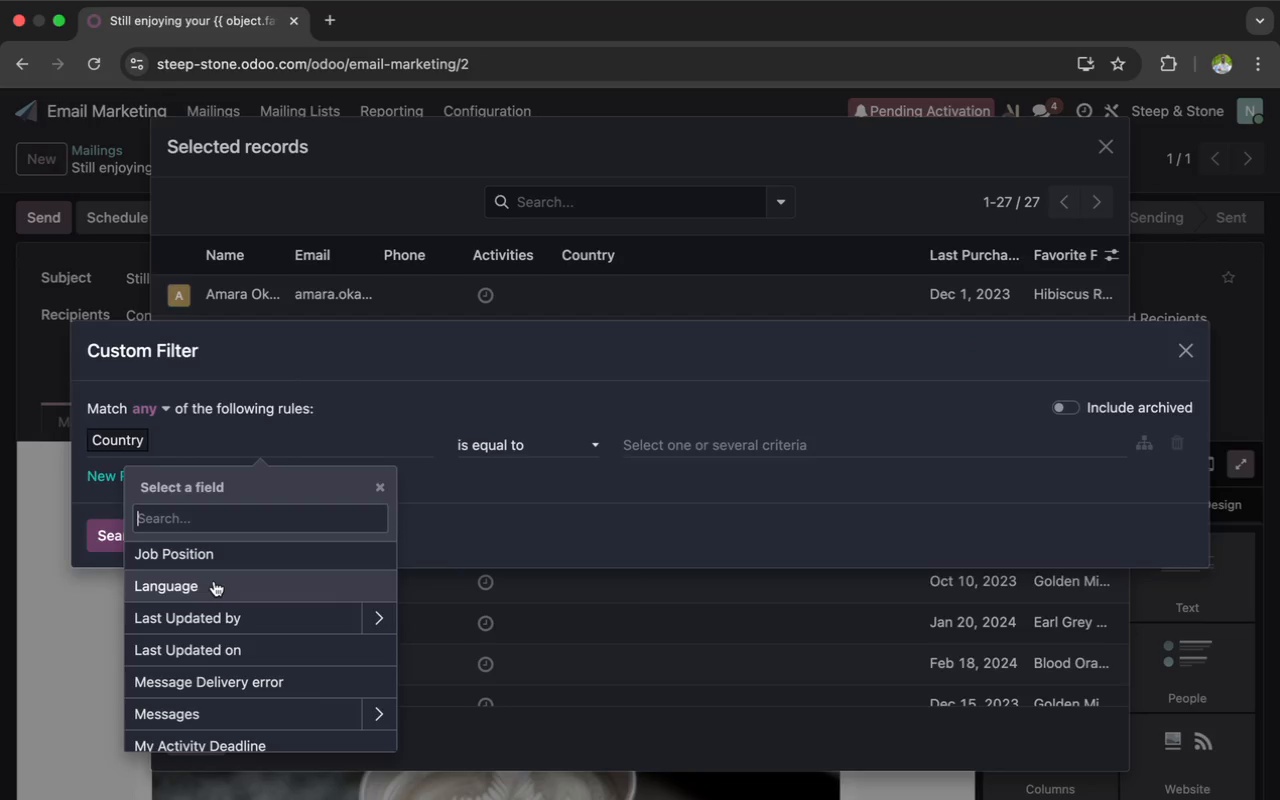 
type(last pu)
 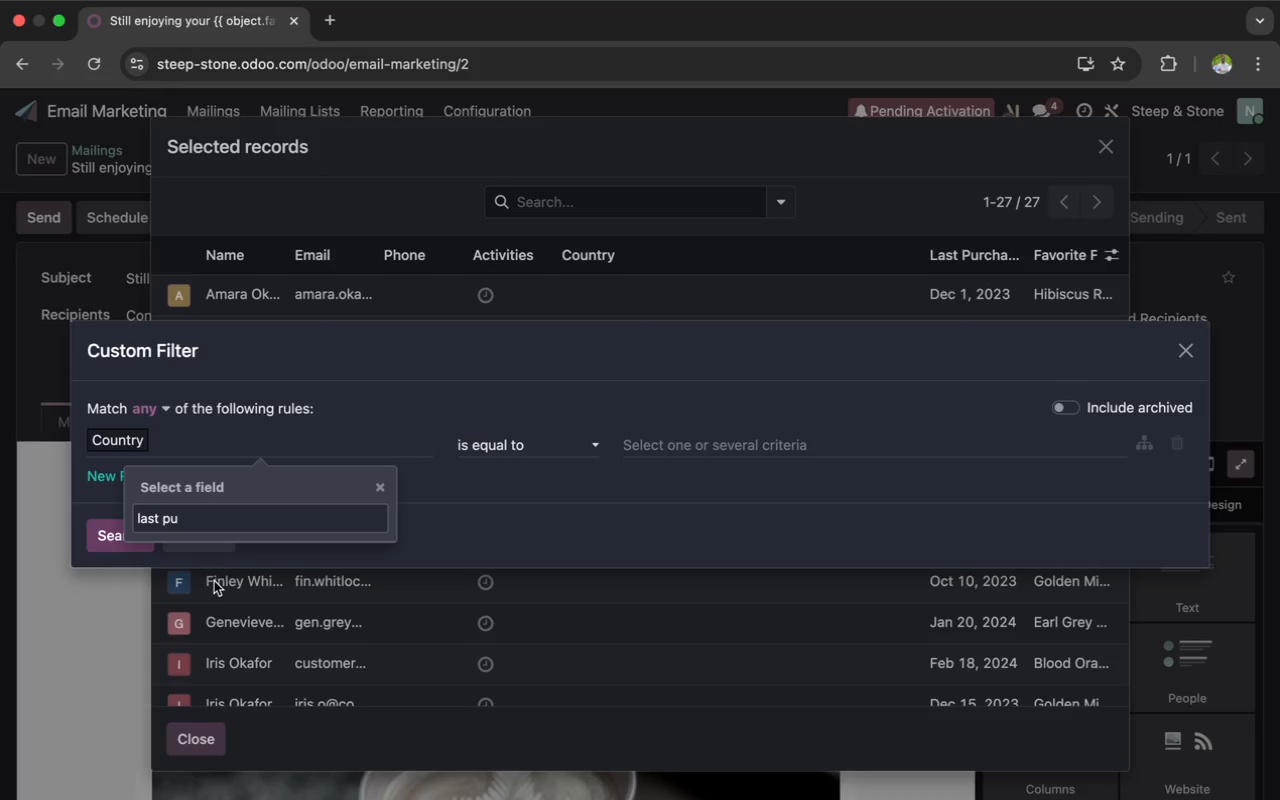 
type(rches date)
 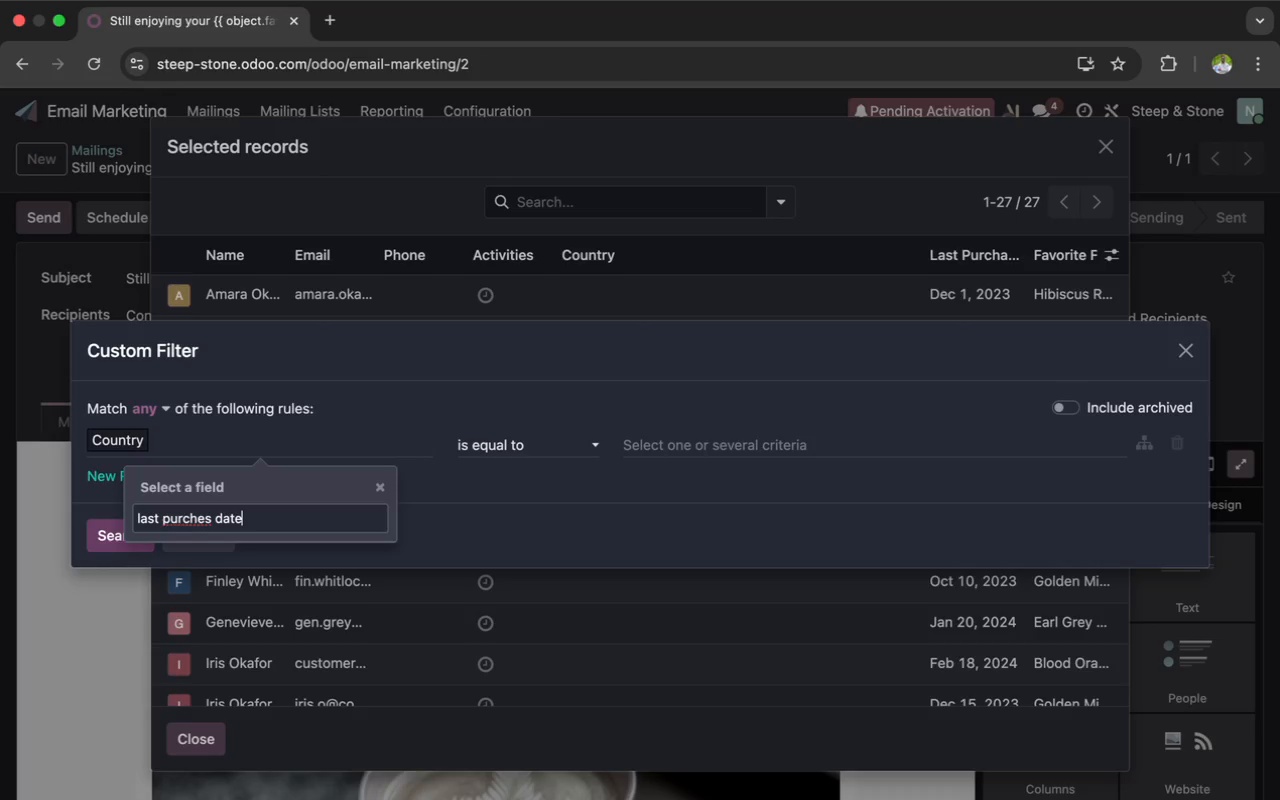 
key(Enter)
 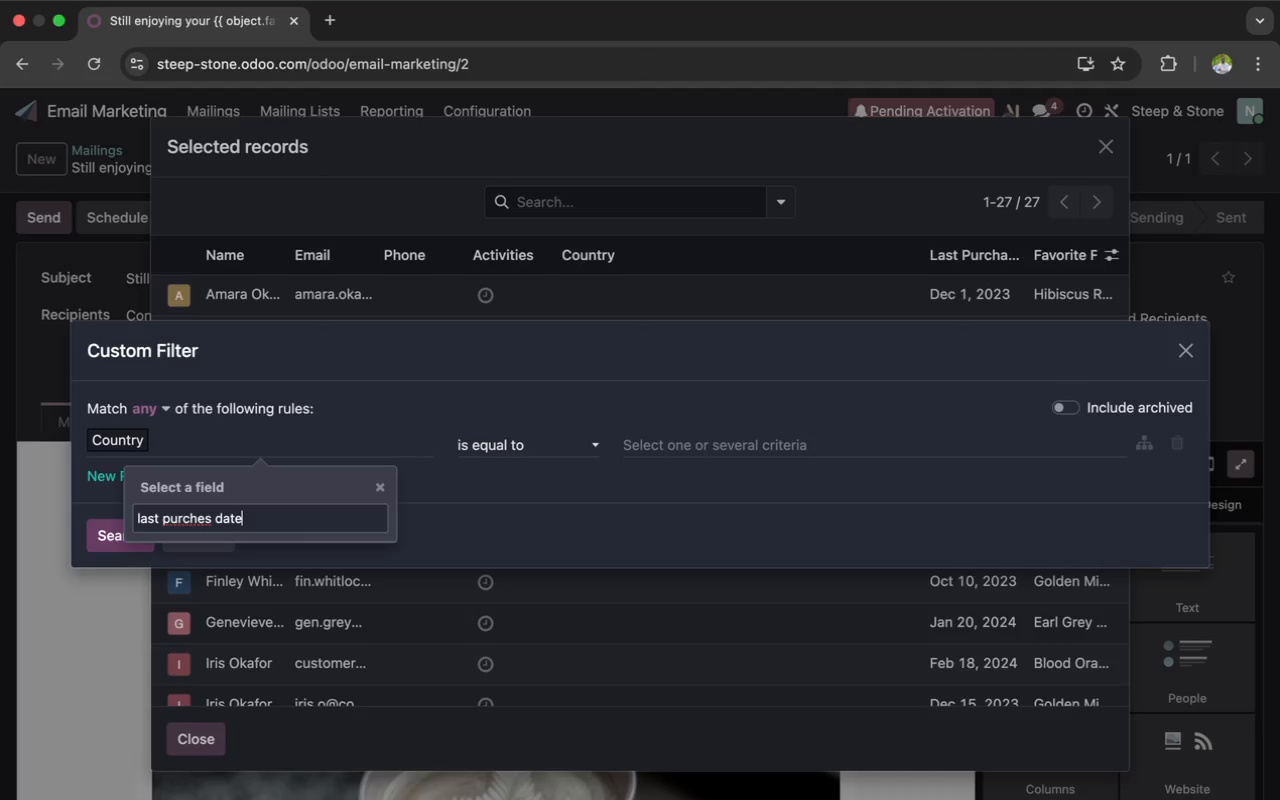 
wait(11.82)
 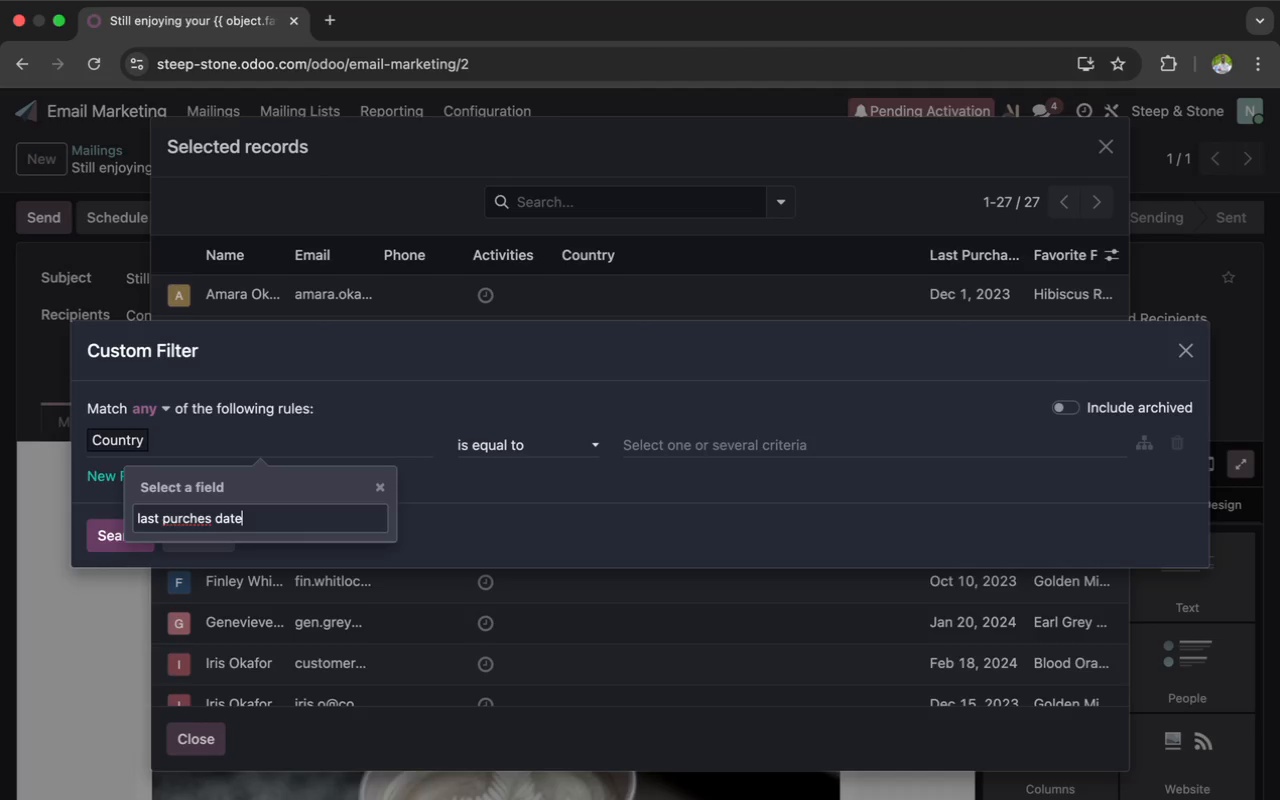 
left_click([210, 515])
 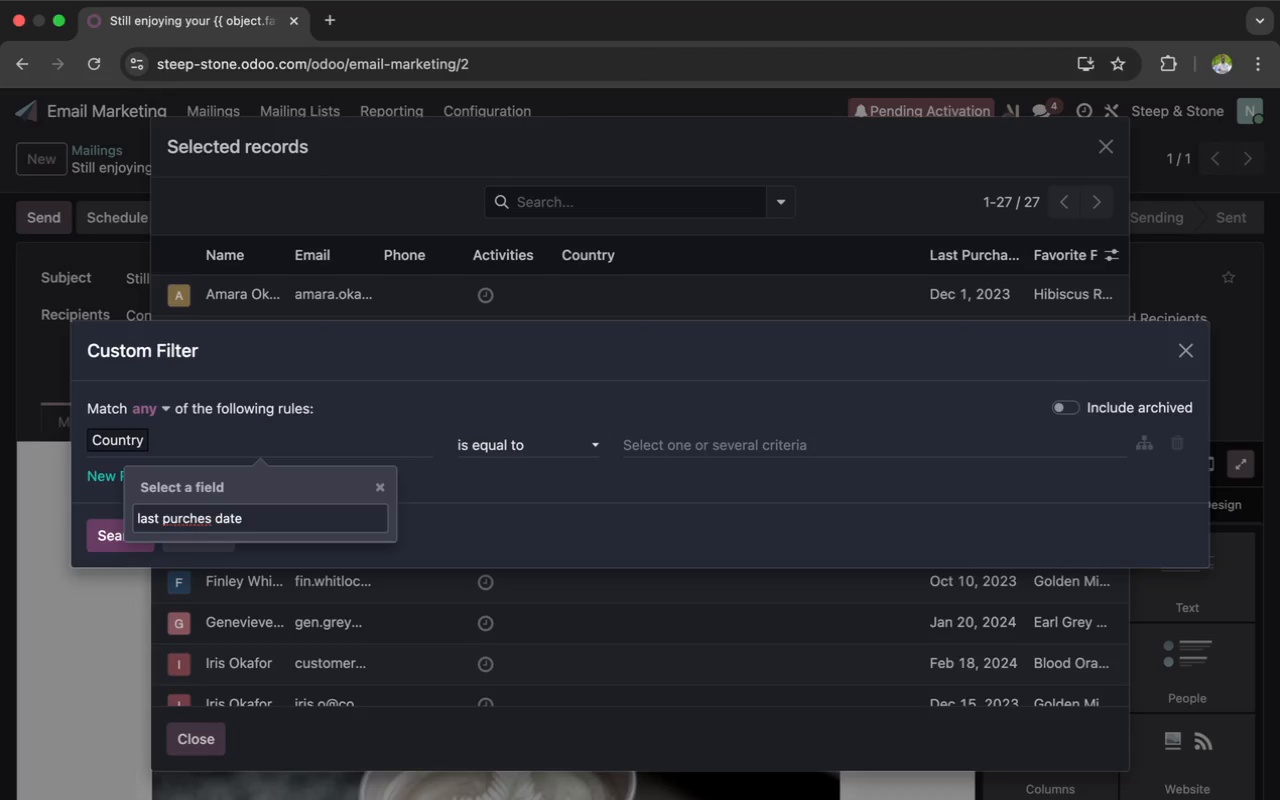 
key(Backspace)
key(Backspace)
type(ase)
 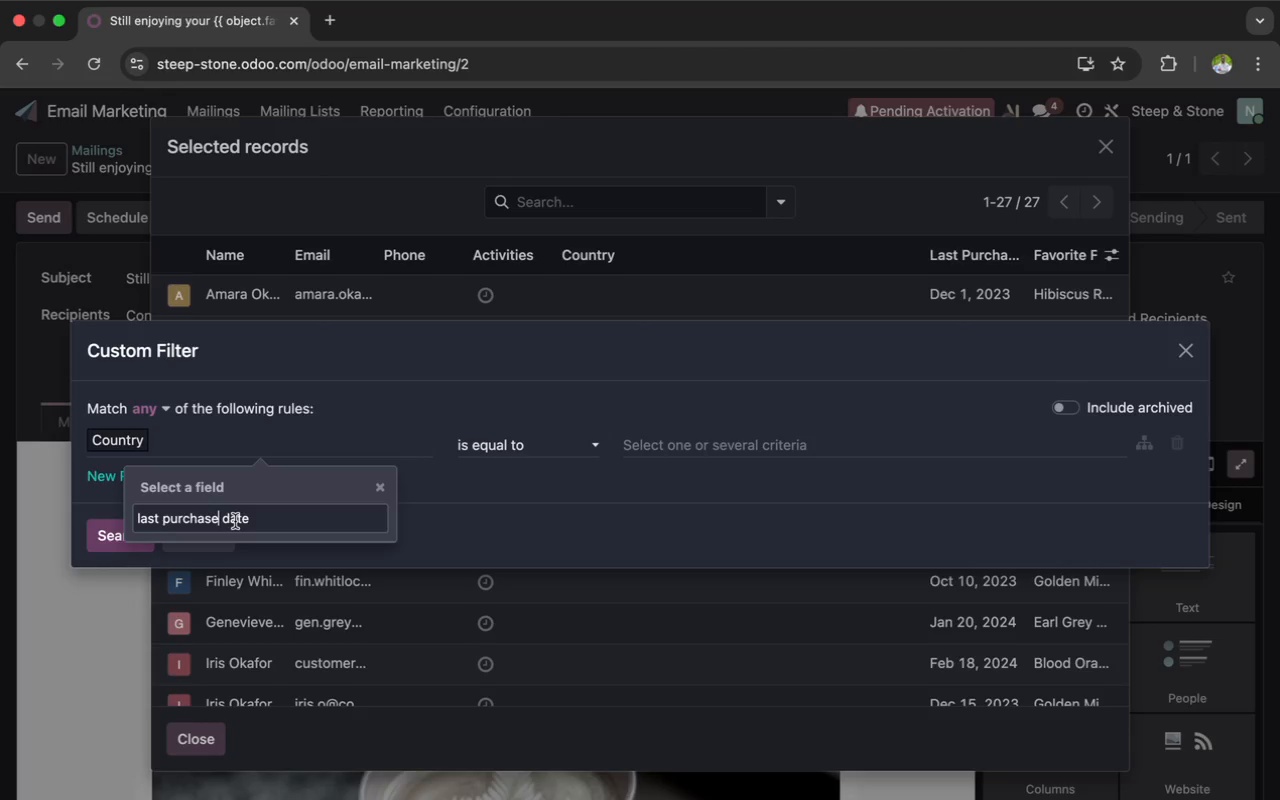 
left_click([244, 519])
 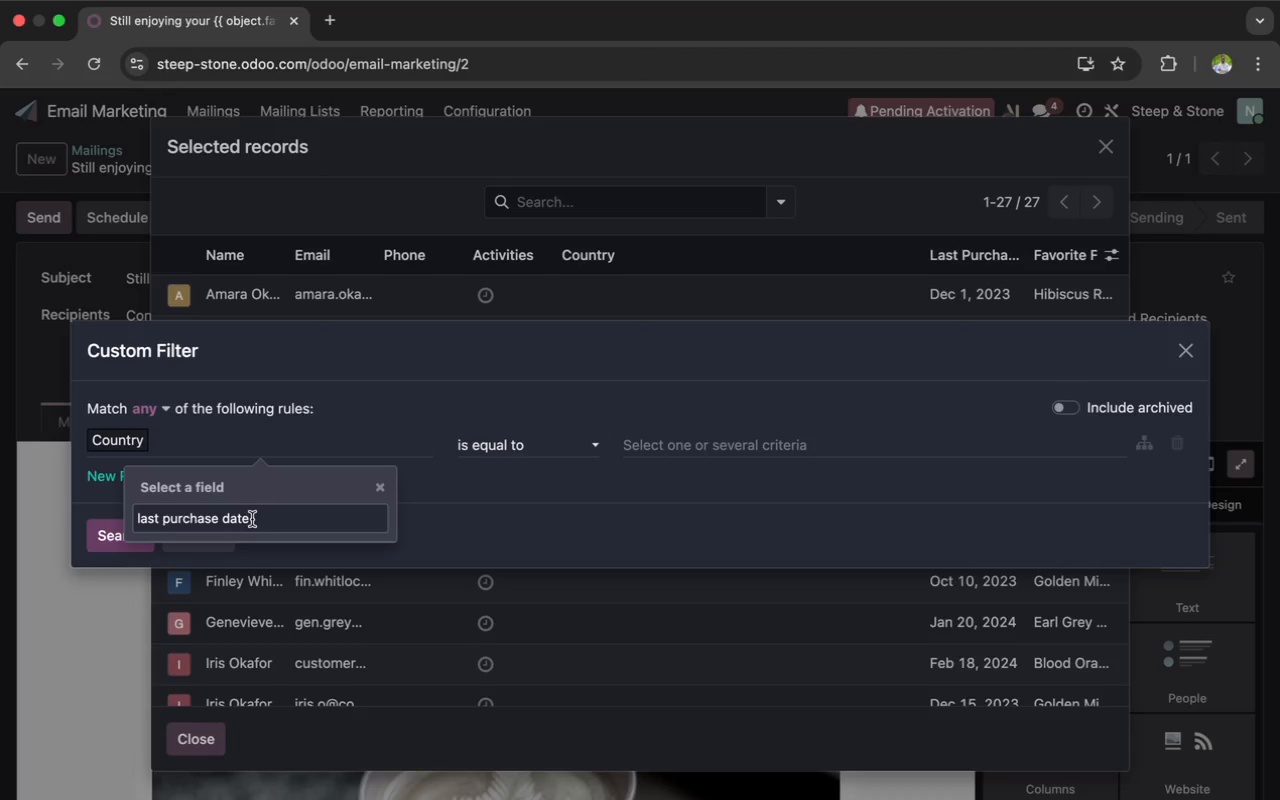 
left_click([252, 520])
 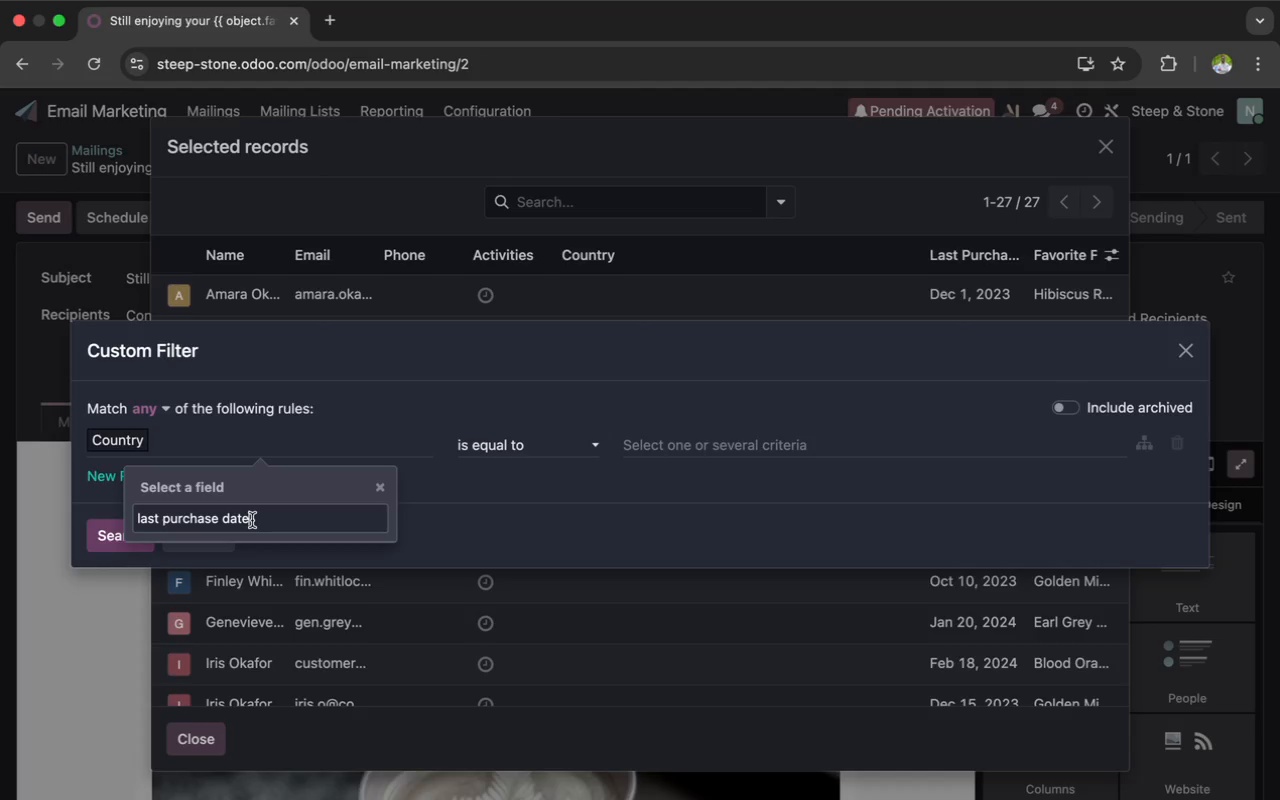 
key(Enter)
 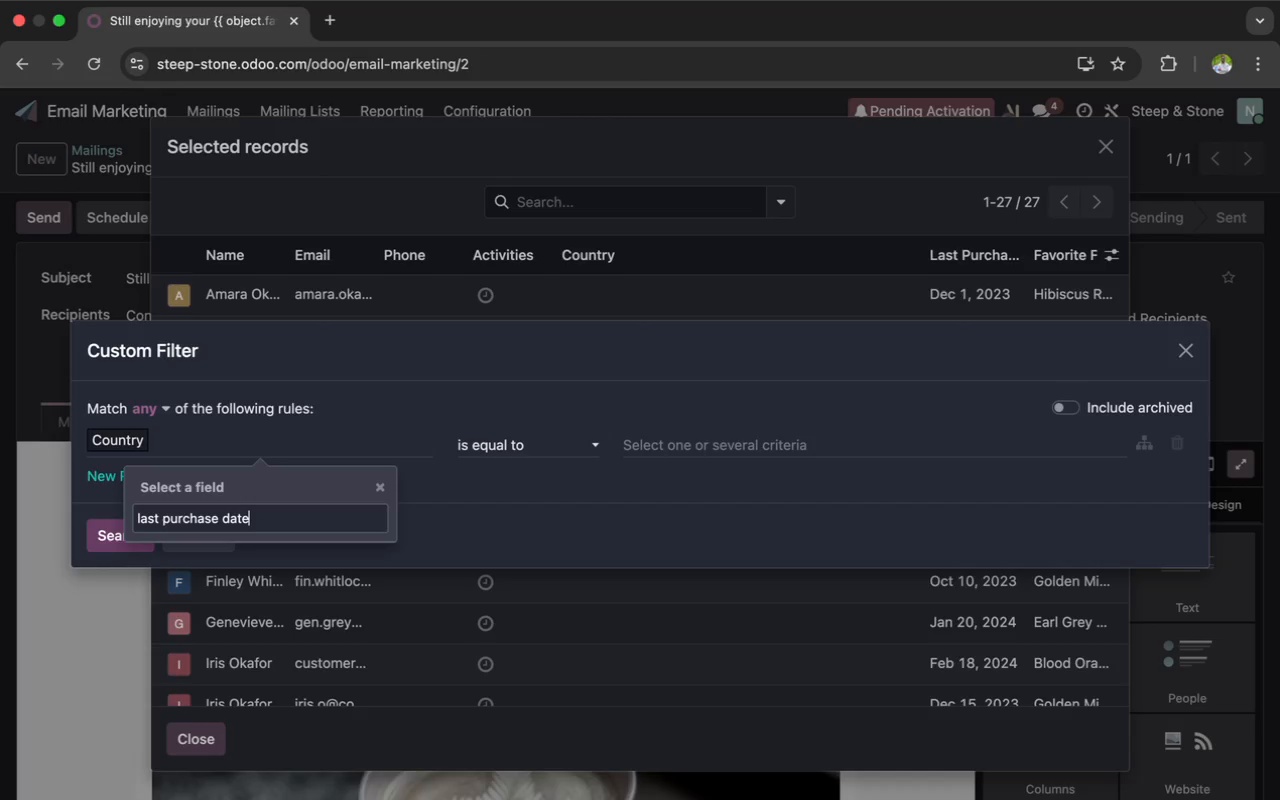 
key(Enter)
 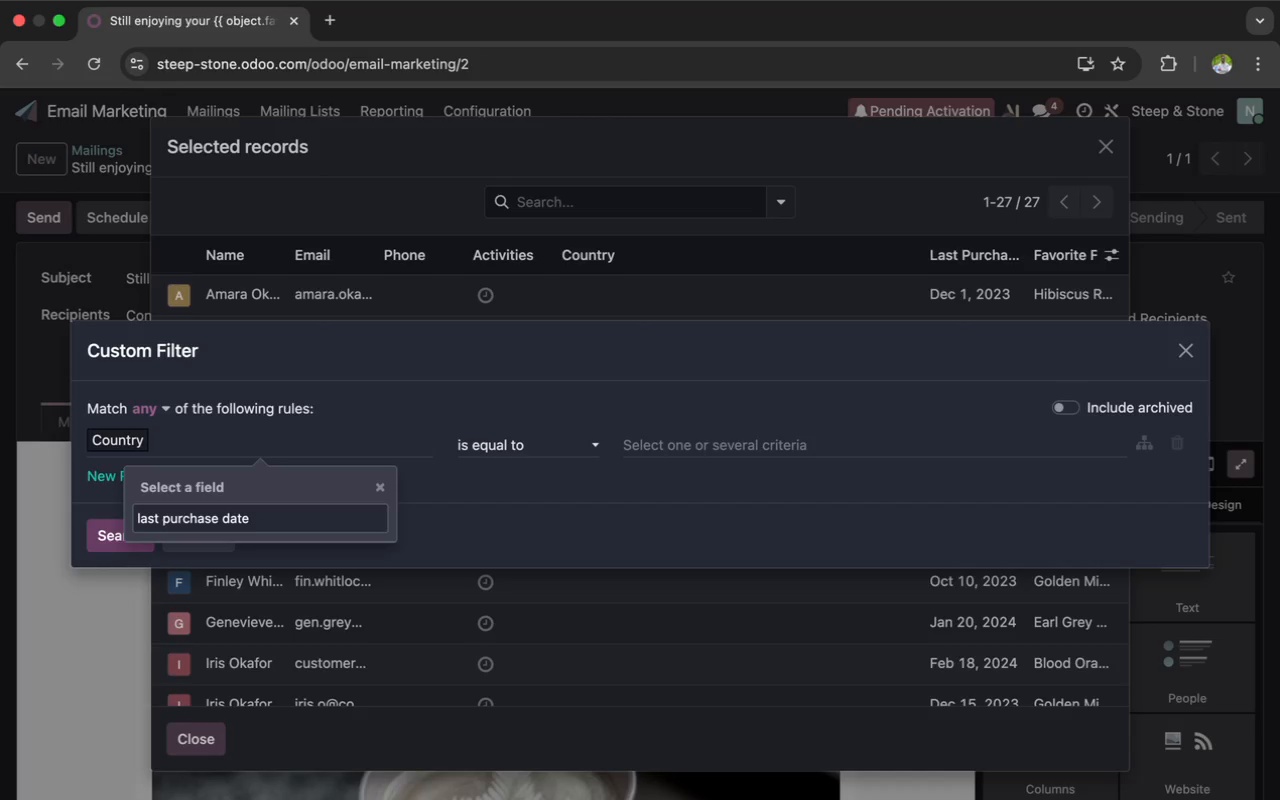 
key(Enter)
 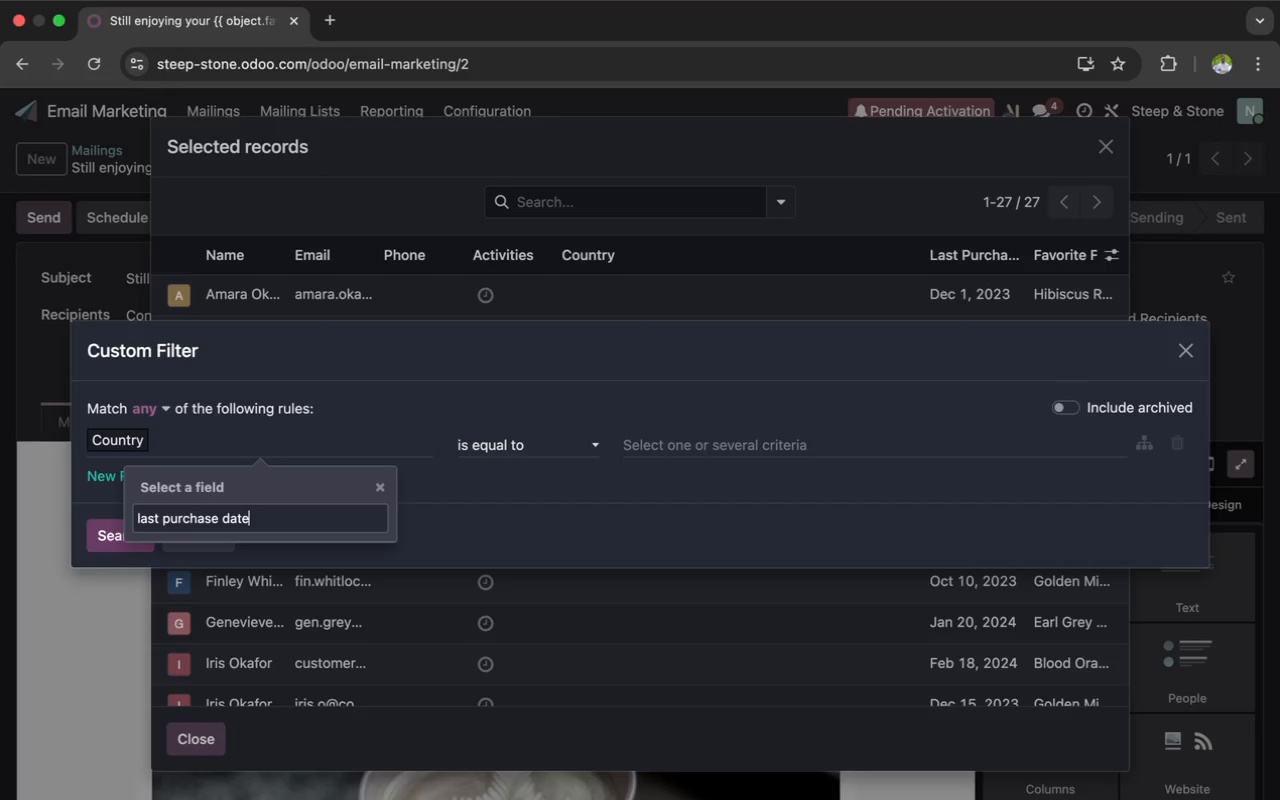 
key(Enter)
 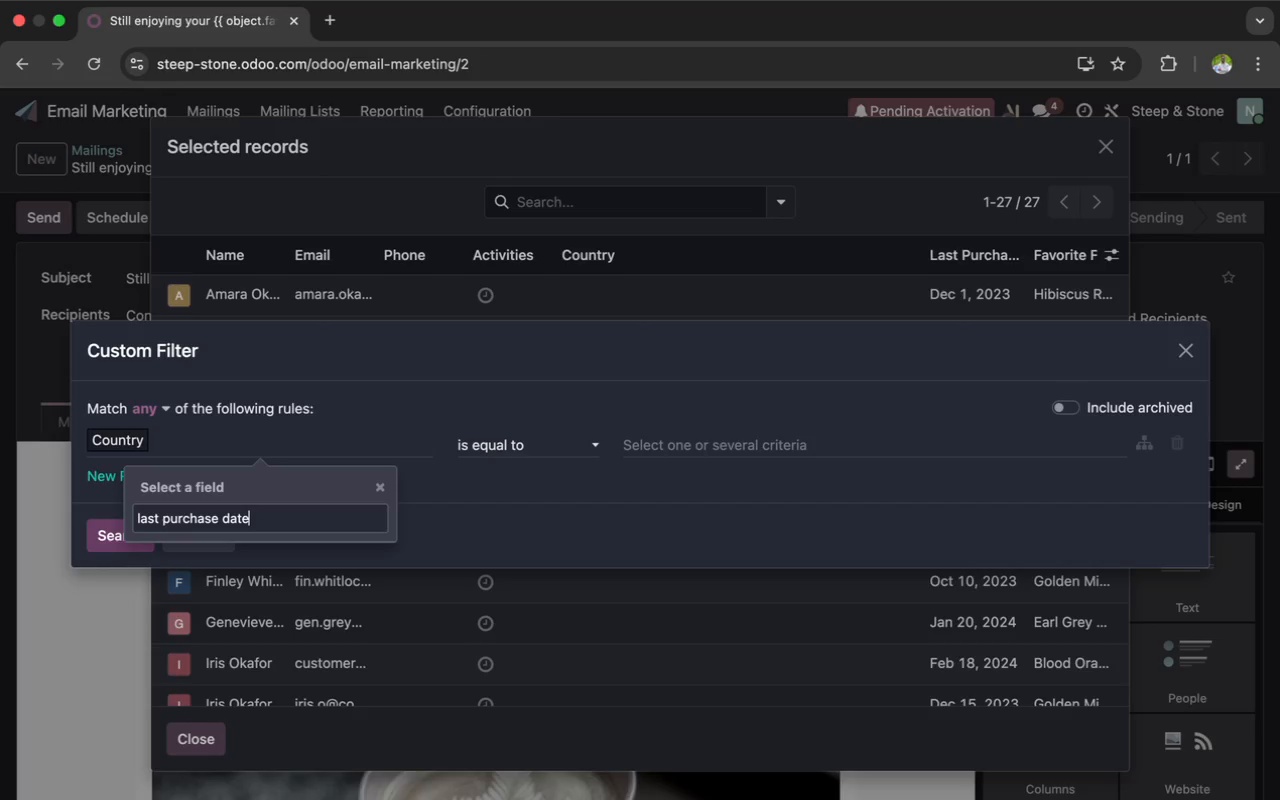 
key(Enter)
 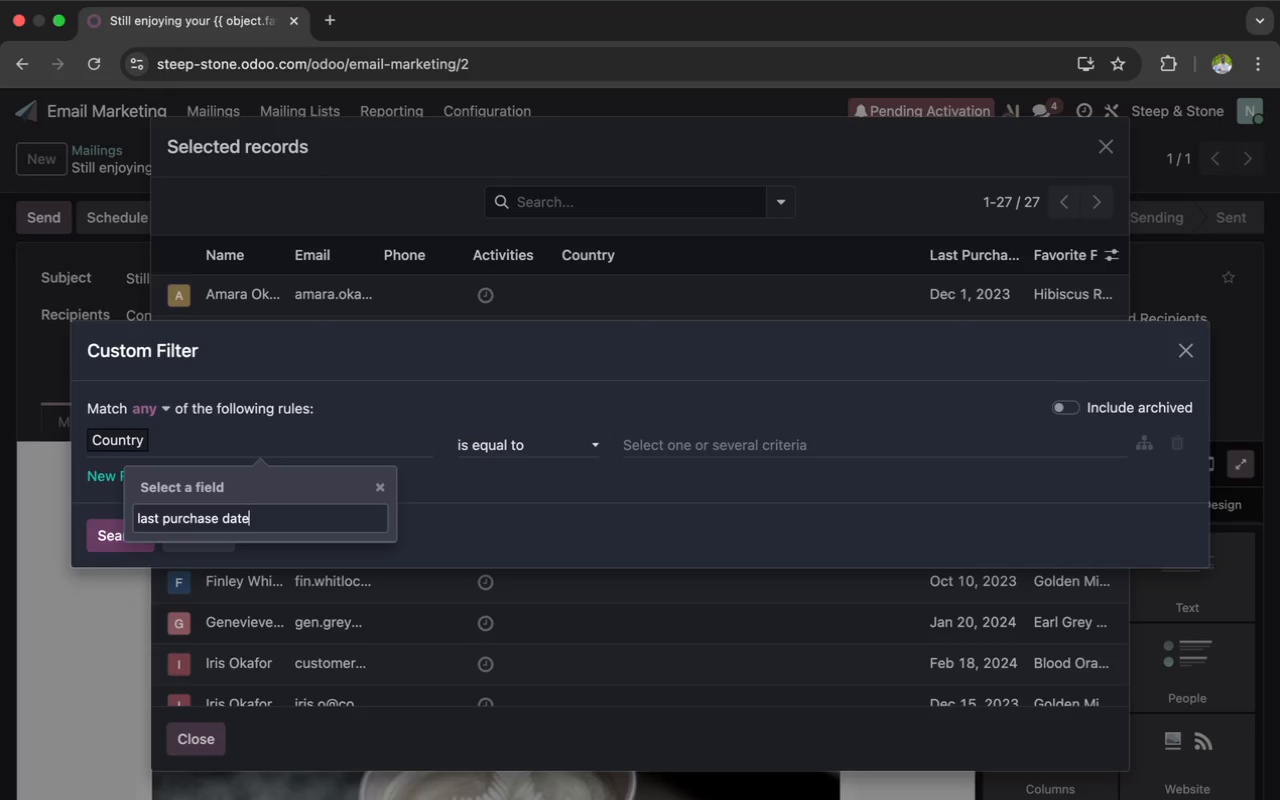 
key(Enter)
 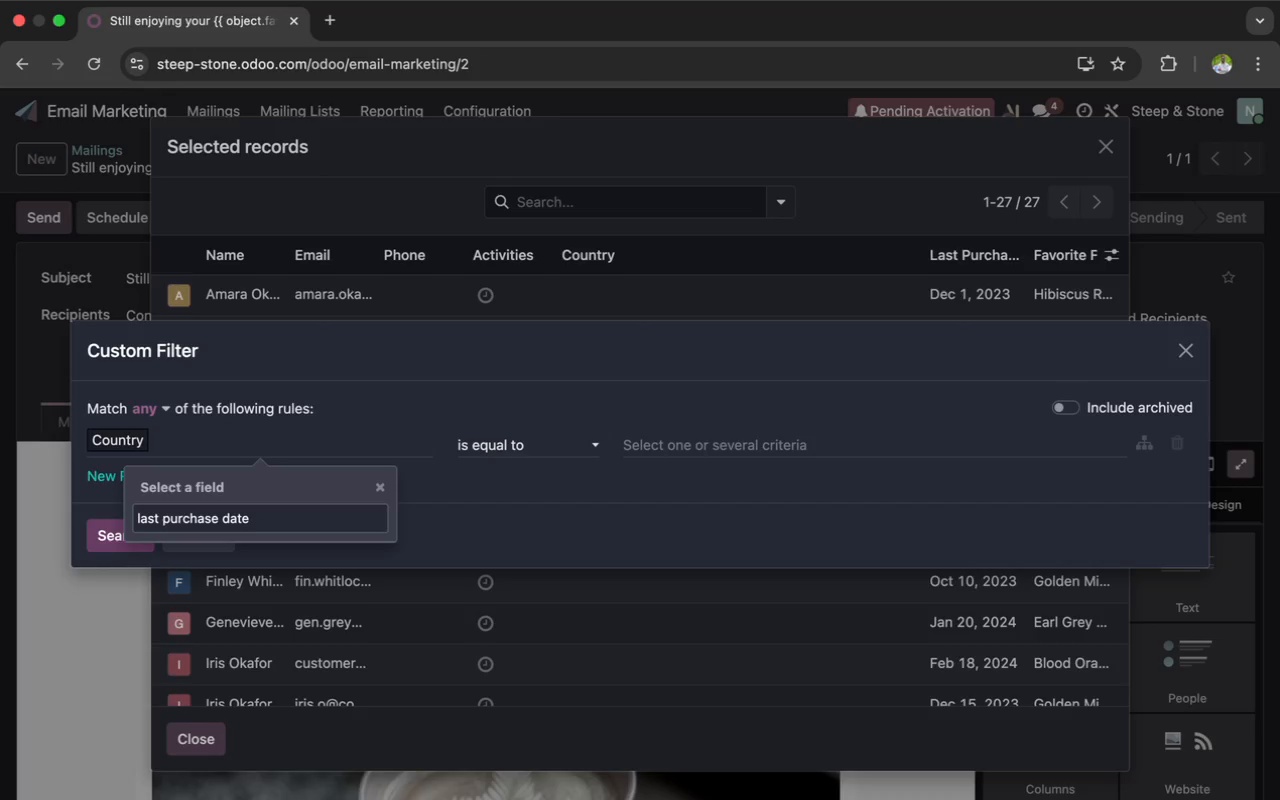 
key(Enter)
 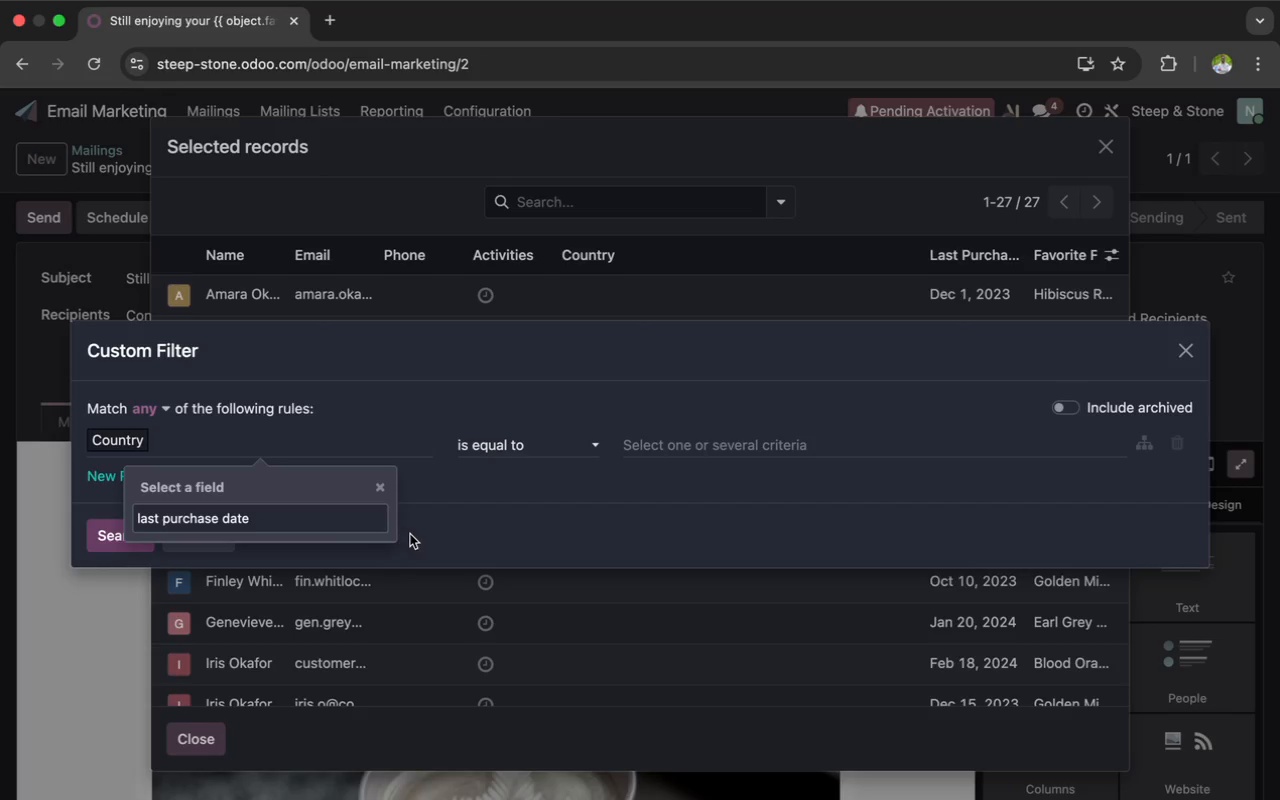 
left_click([420, 534])
 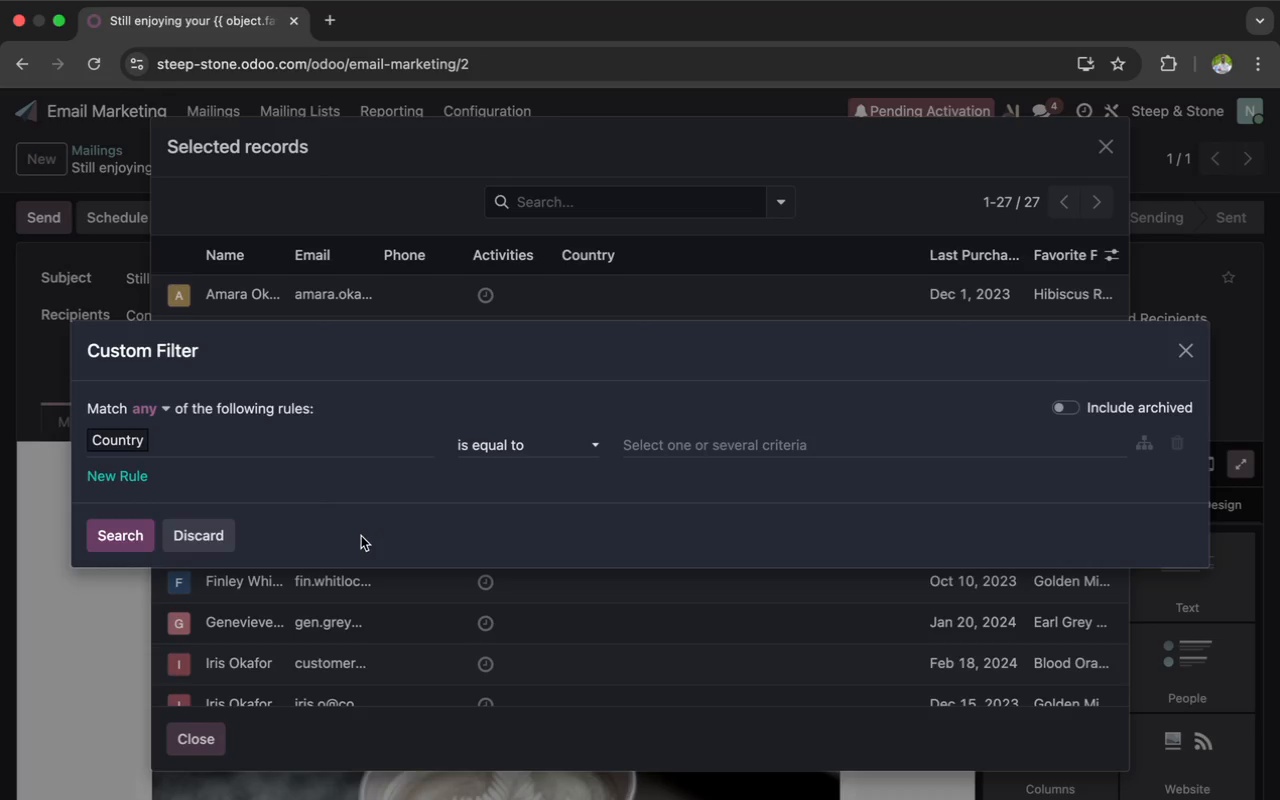 
left_click([217, 535])
 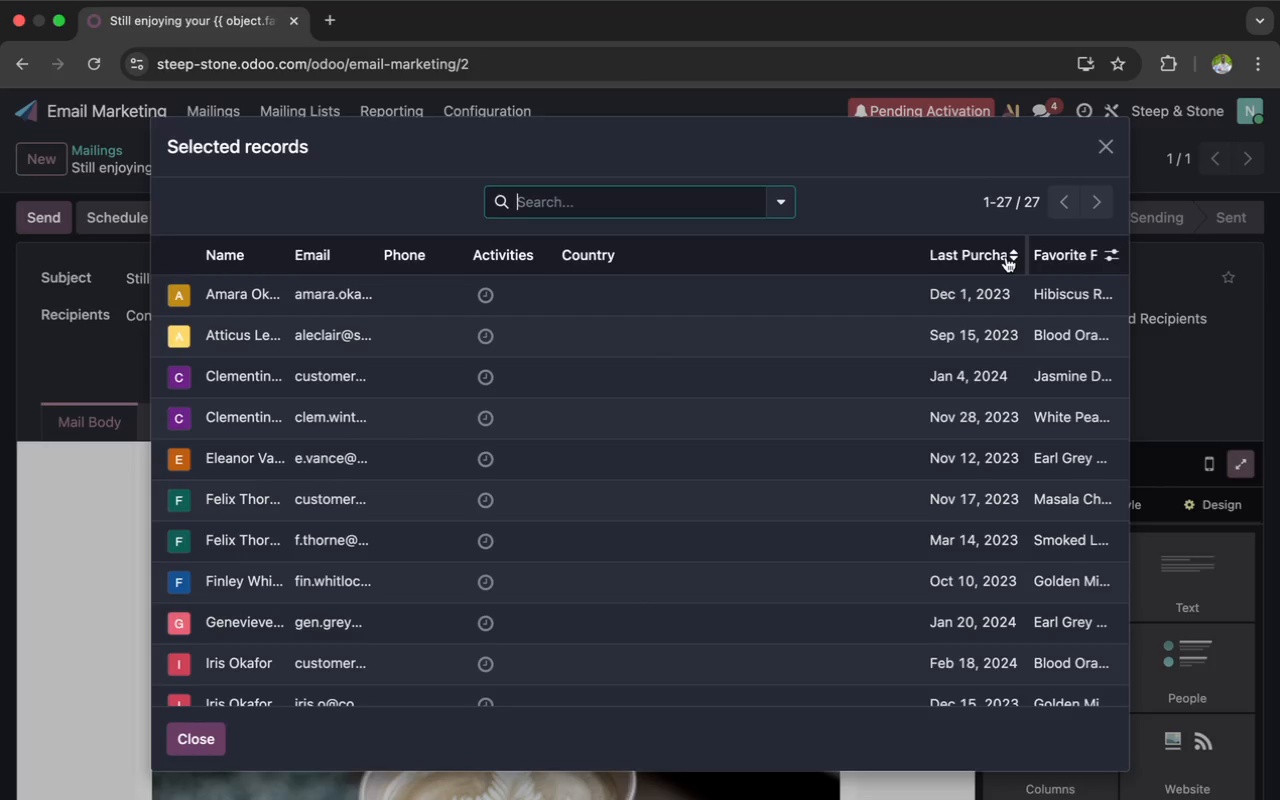 
left_click([1010, 257])
 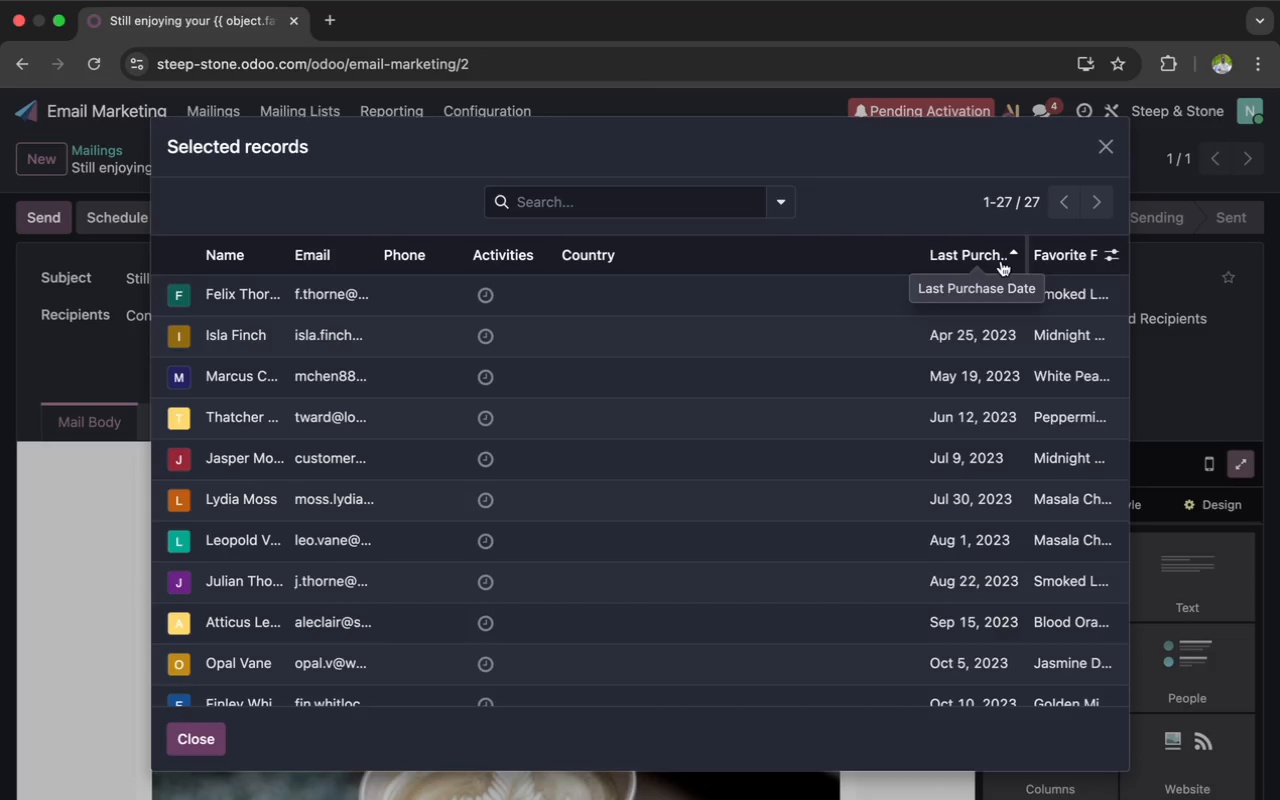 
scroll: coordinate [968, 379], scroll_direction: up, amount: 41.0
 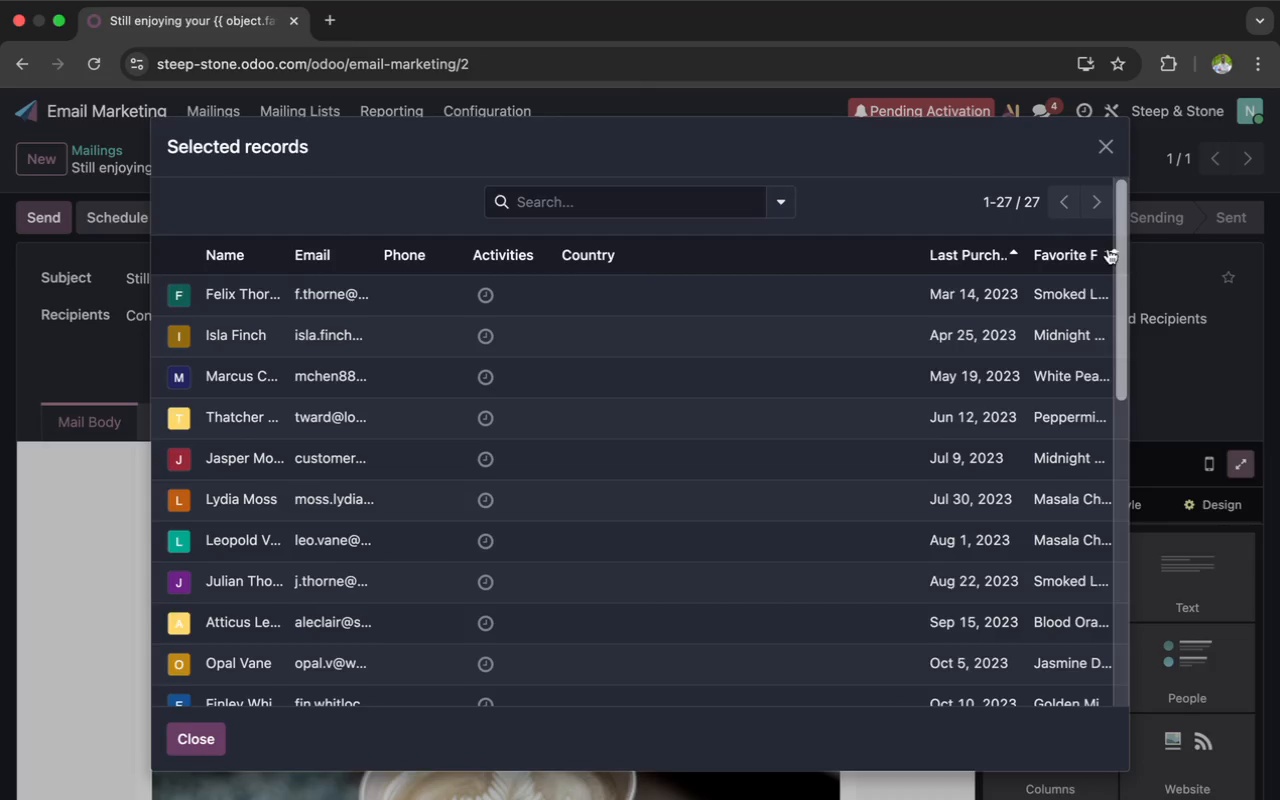 
left_click([1108, 249])
 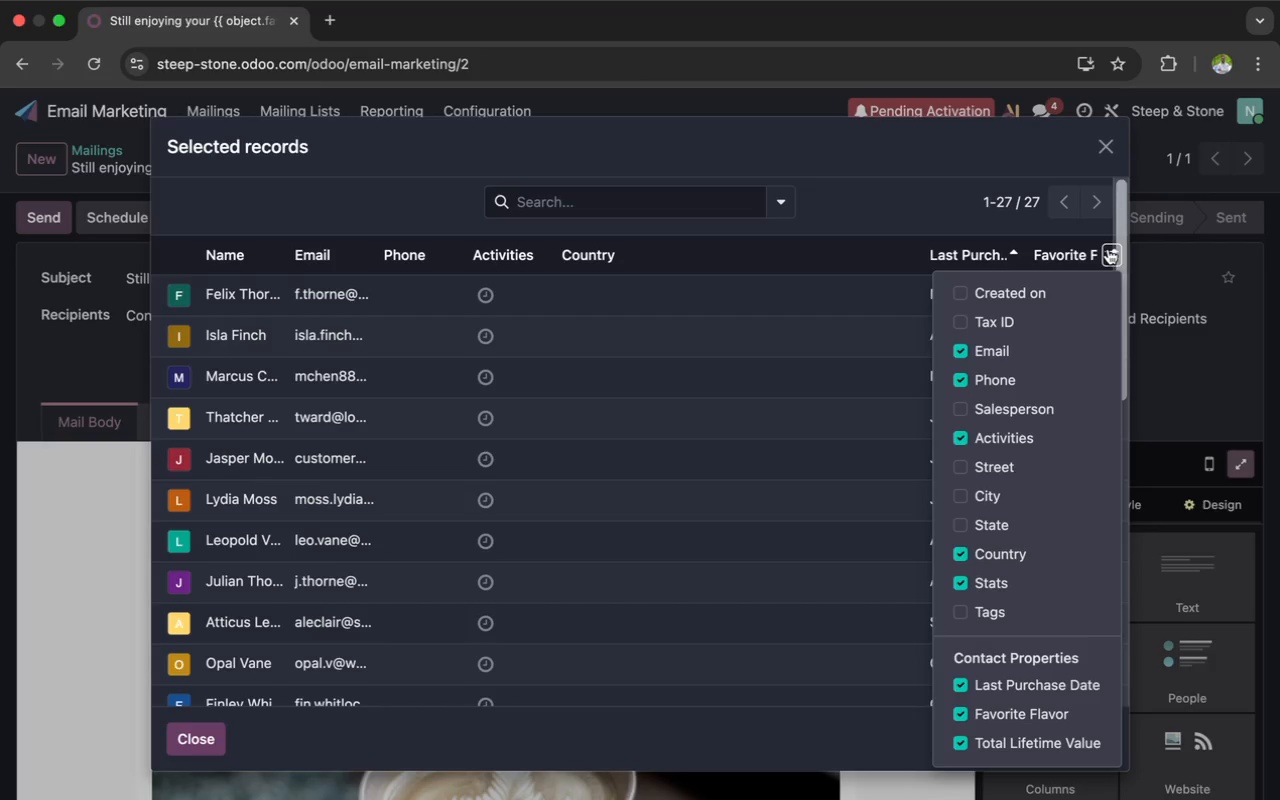 
wait(5.67)
 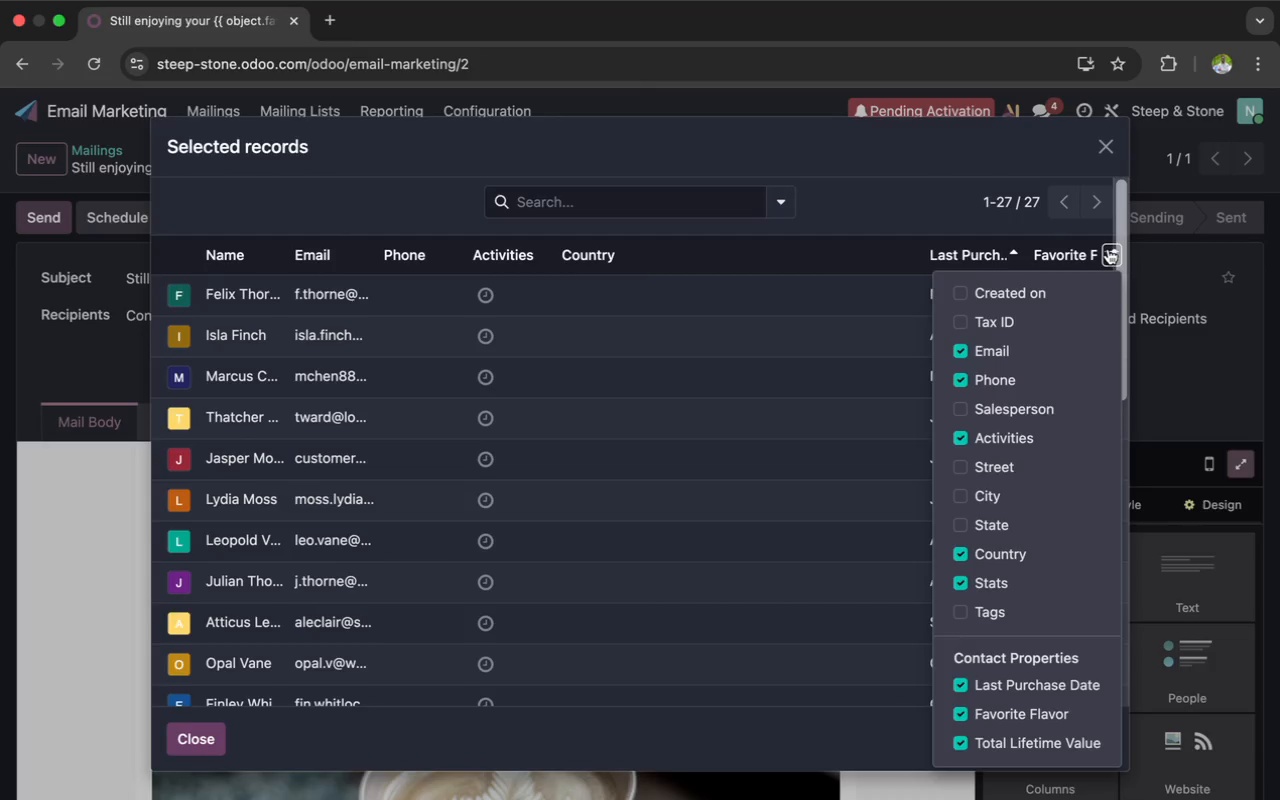 
scroll: coordinate [1020, 439], scroll_direction: up, amount: 6.0
 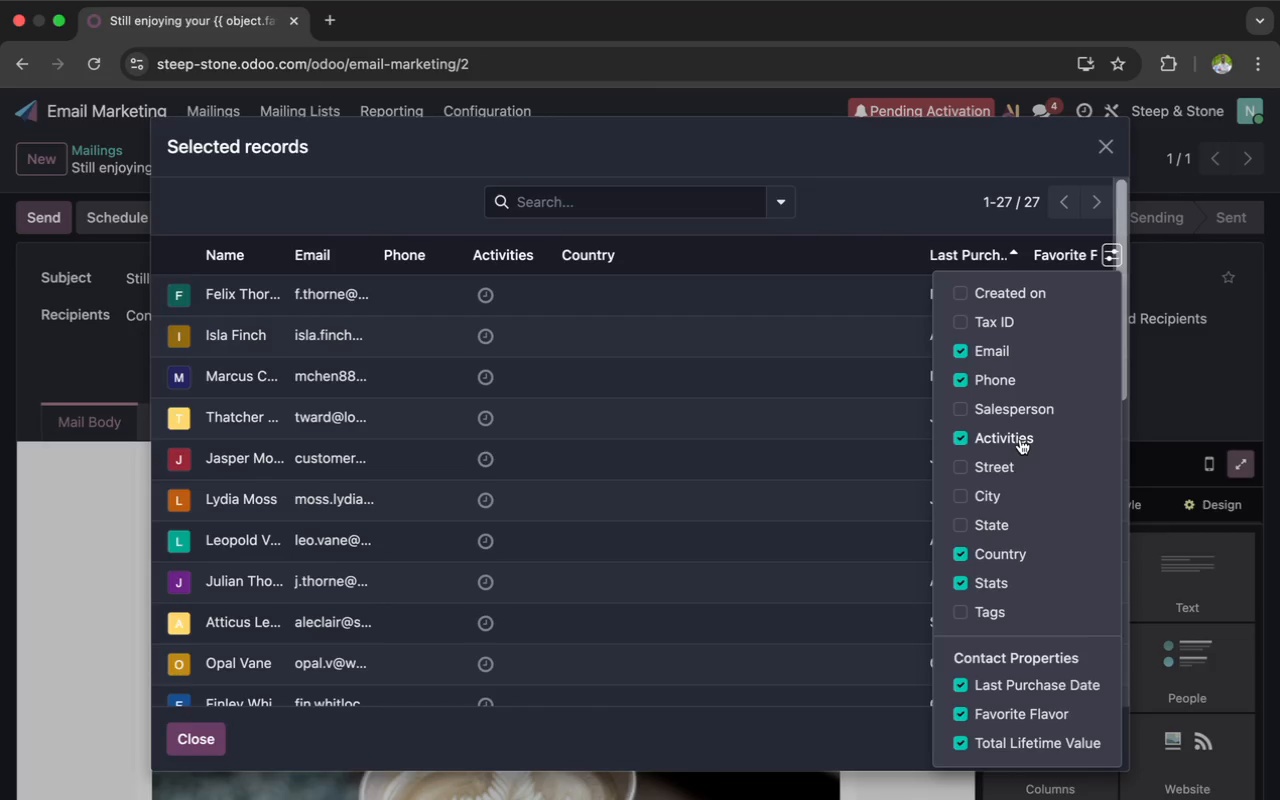 
wait(16.41)
 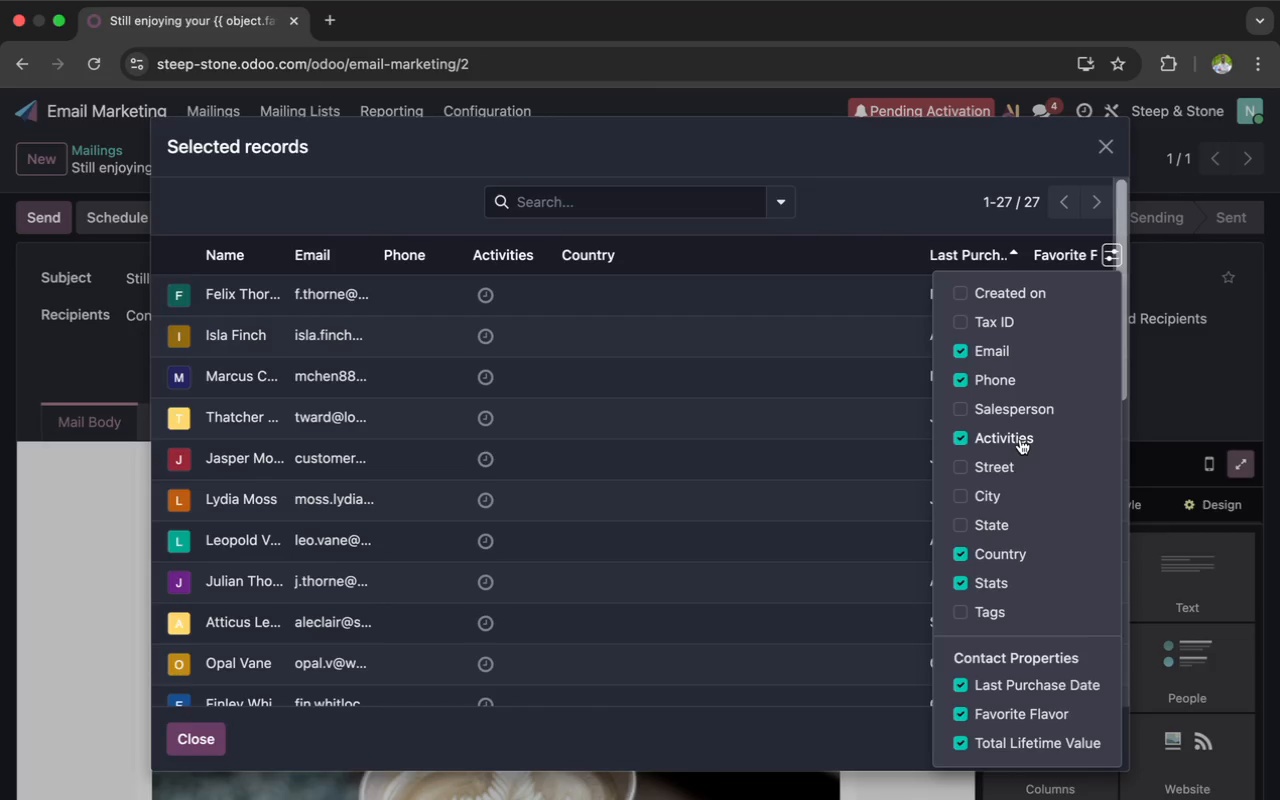 
scroll: coordinate [1026, 556], scroll_direction: down, amount: 11.0
 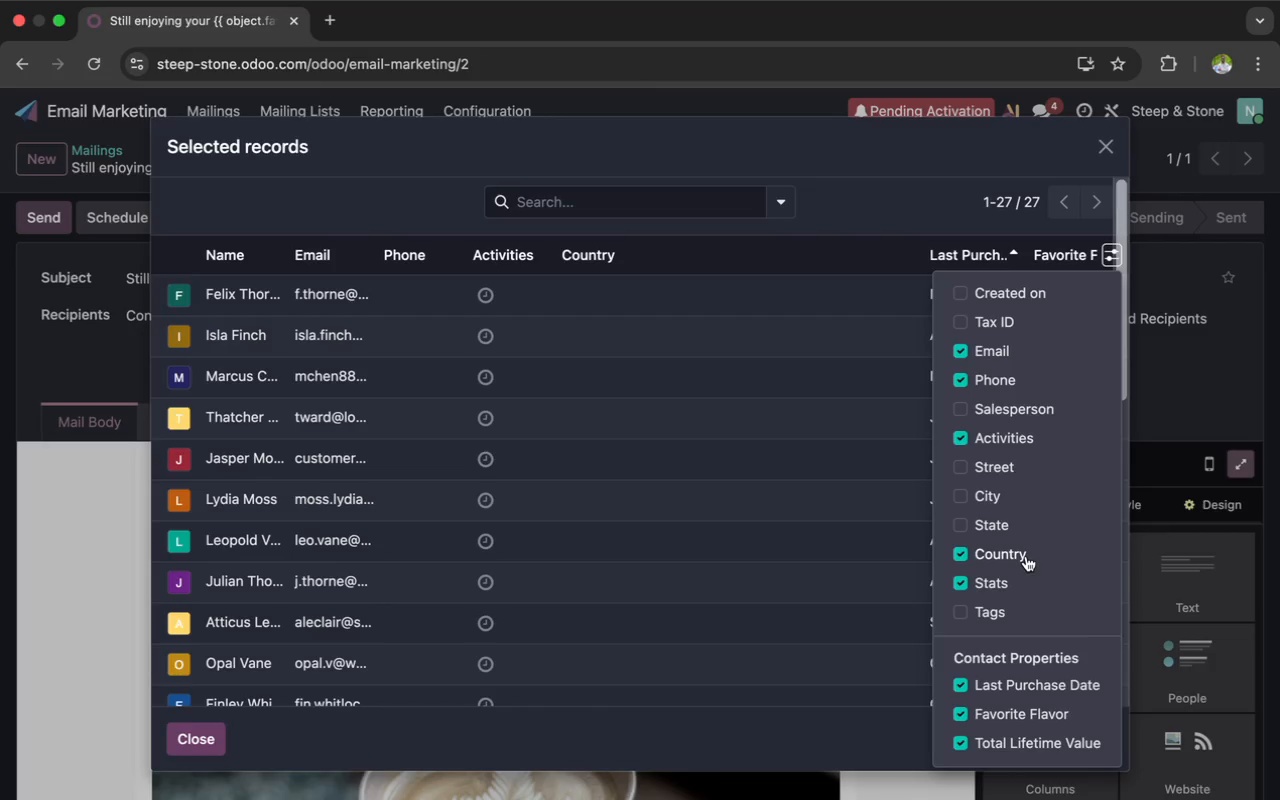 
scroll: coordinate [1026, 556], scroll_direction: up, amount: 3.0
 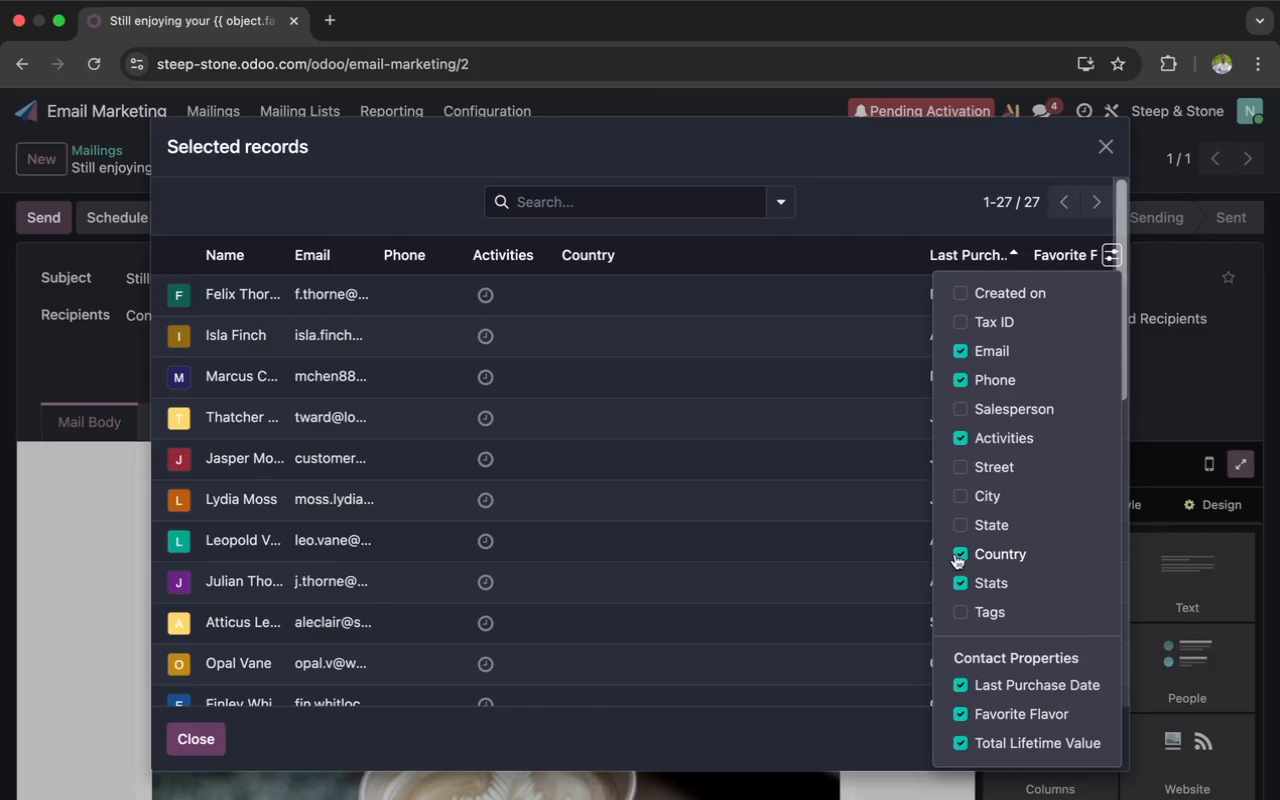 
left_click([955, 554])
 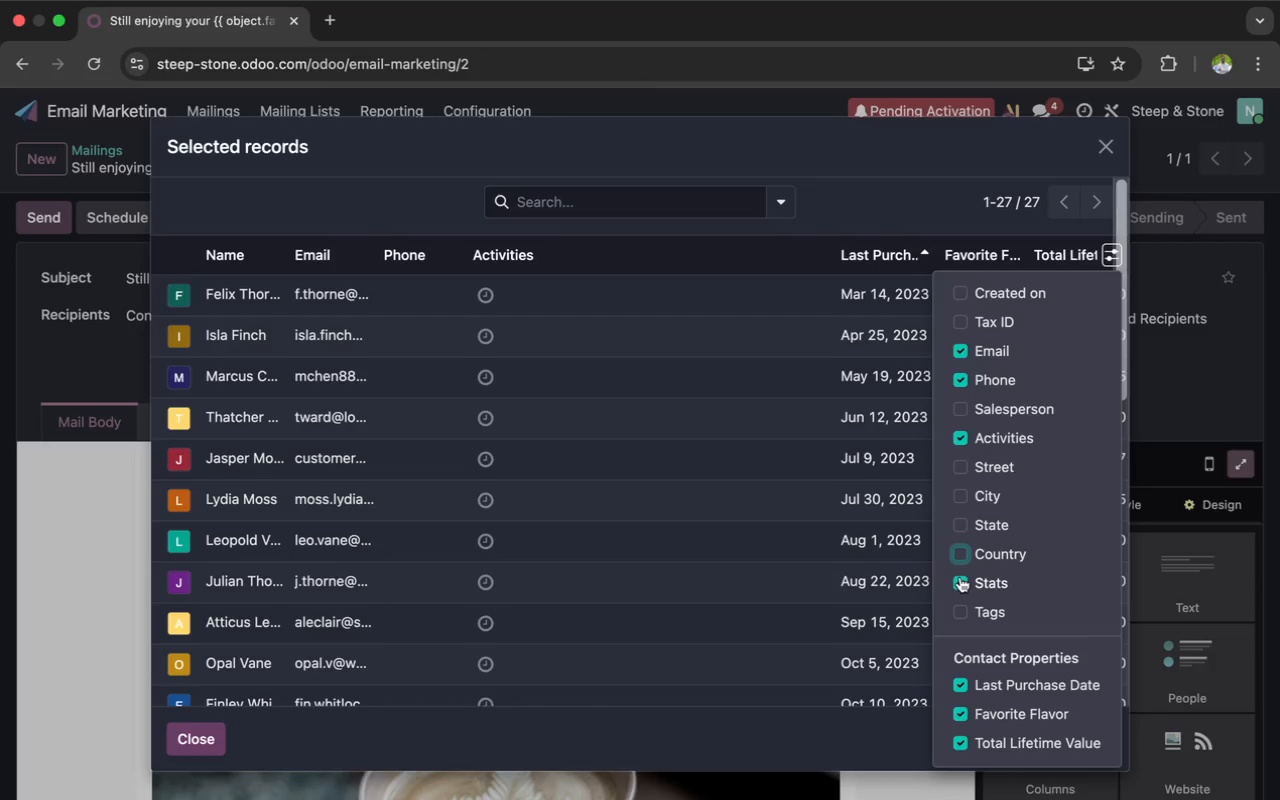 
left_click([959, 581])
 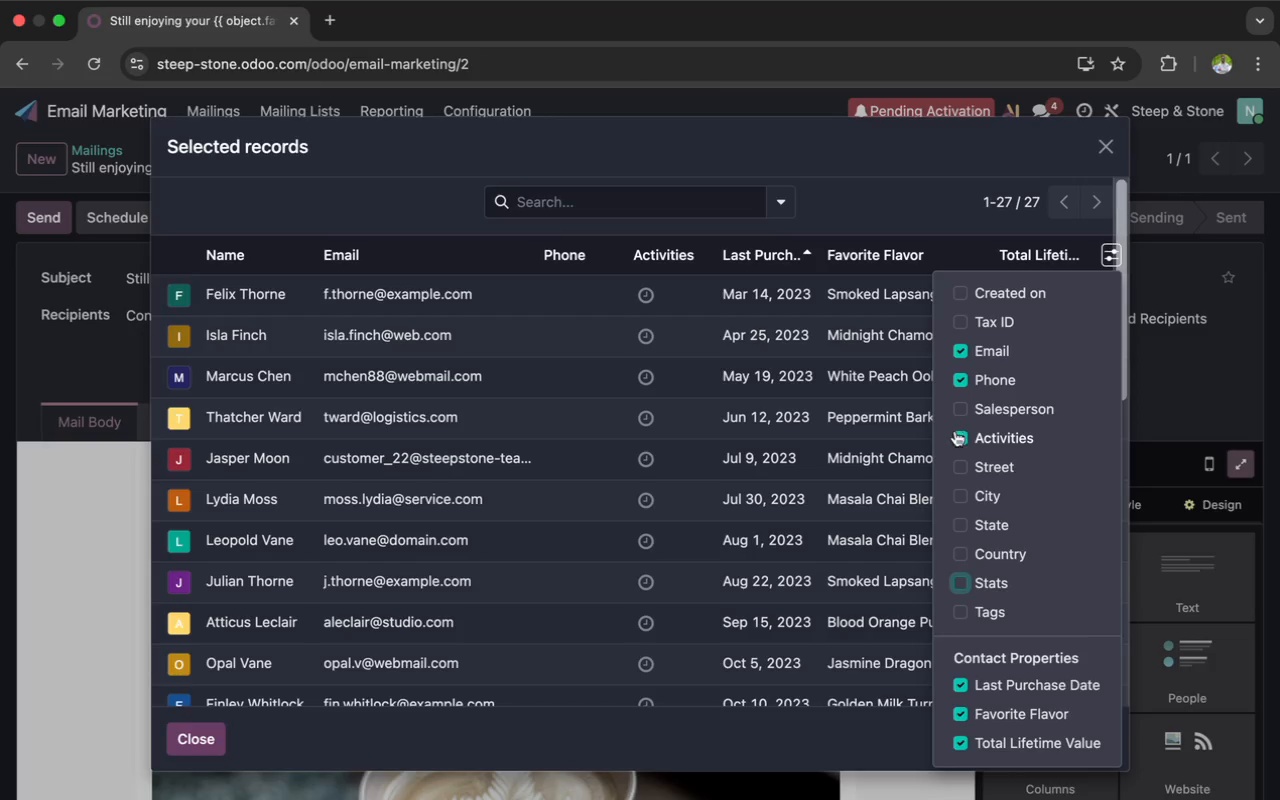 
left_click([954, 440])
 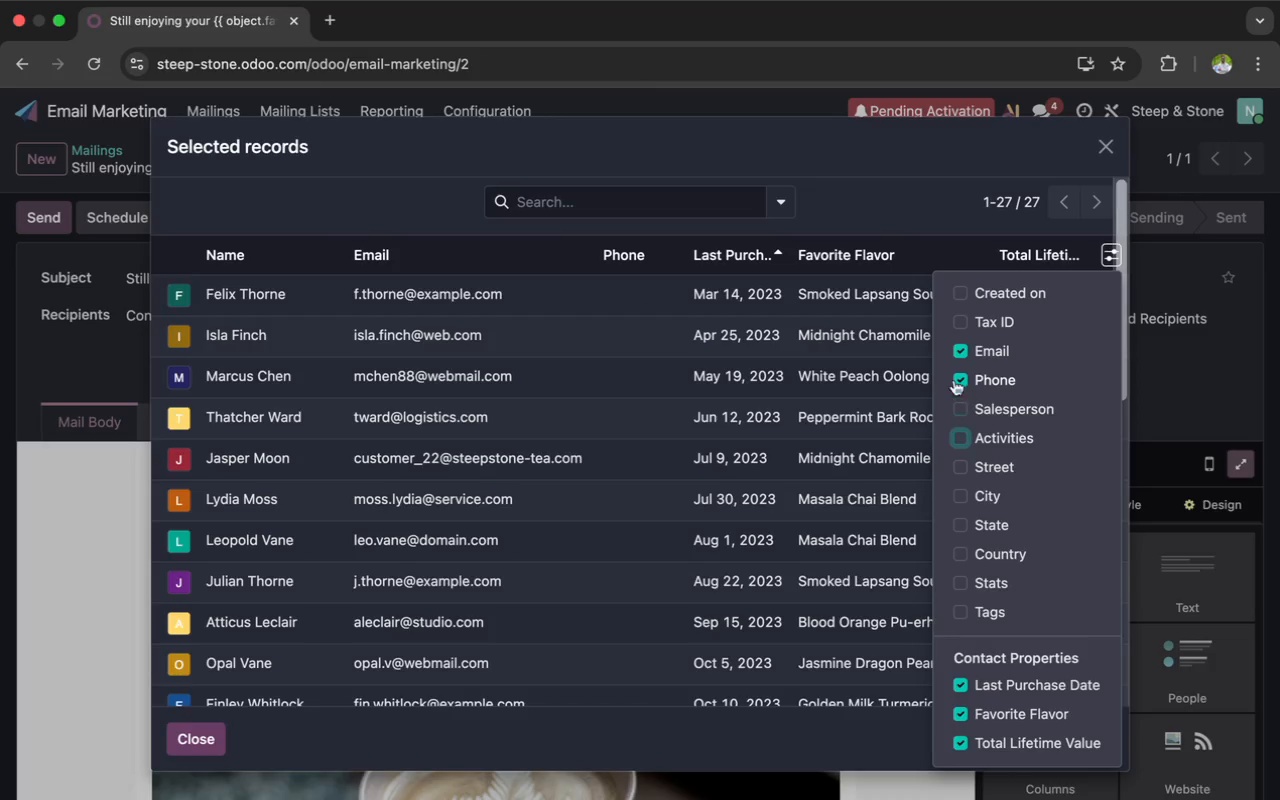 
left_click([957, 376])
 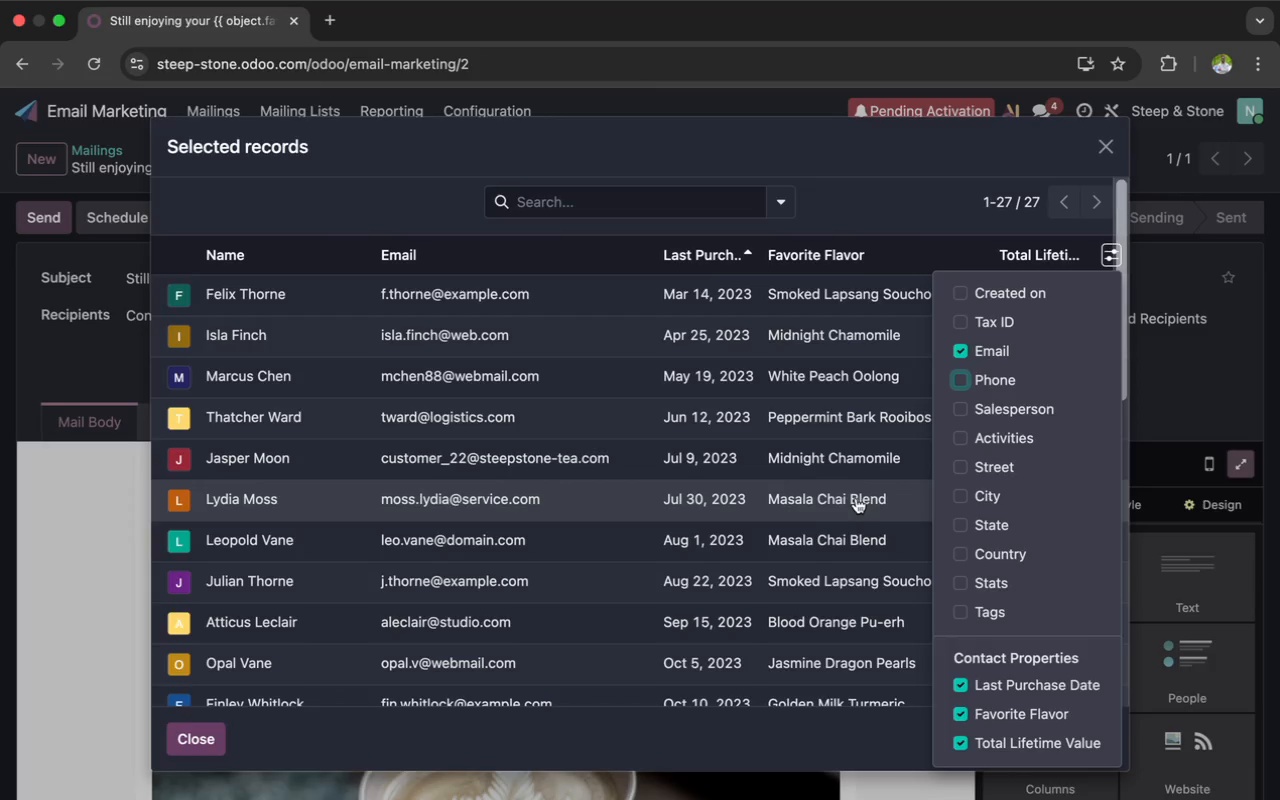 
scroll: coordinate [825, 503], scroll_direction: down, amount: 16.0
 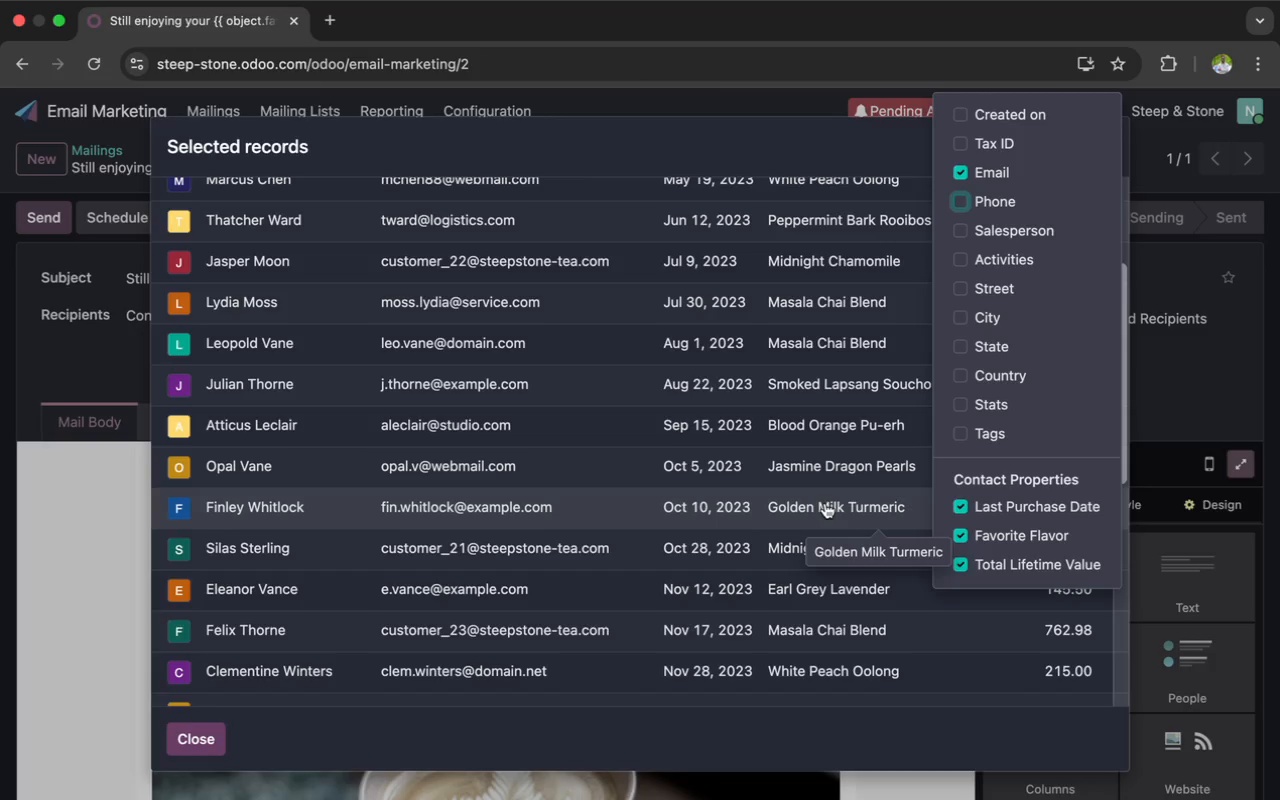 
wait(27.58)
 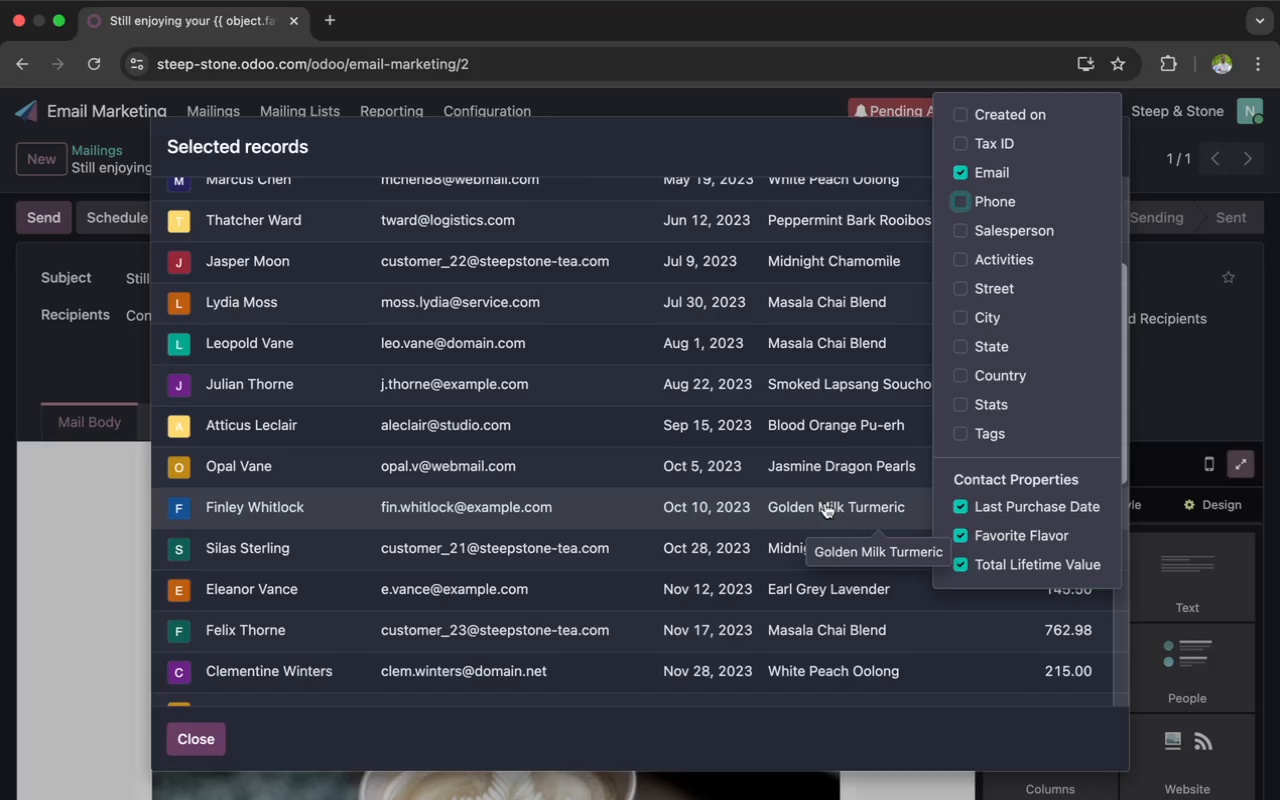 
scroll: coordinate [740, 472], scroll_direction: up, amount: 49.0
 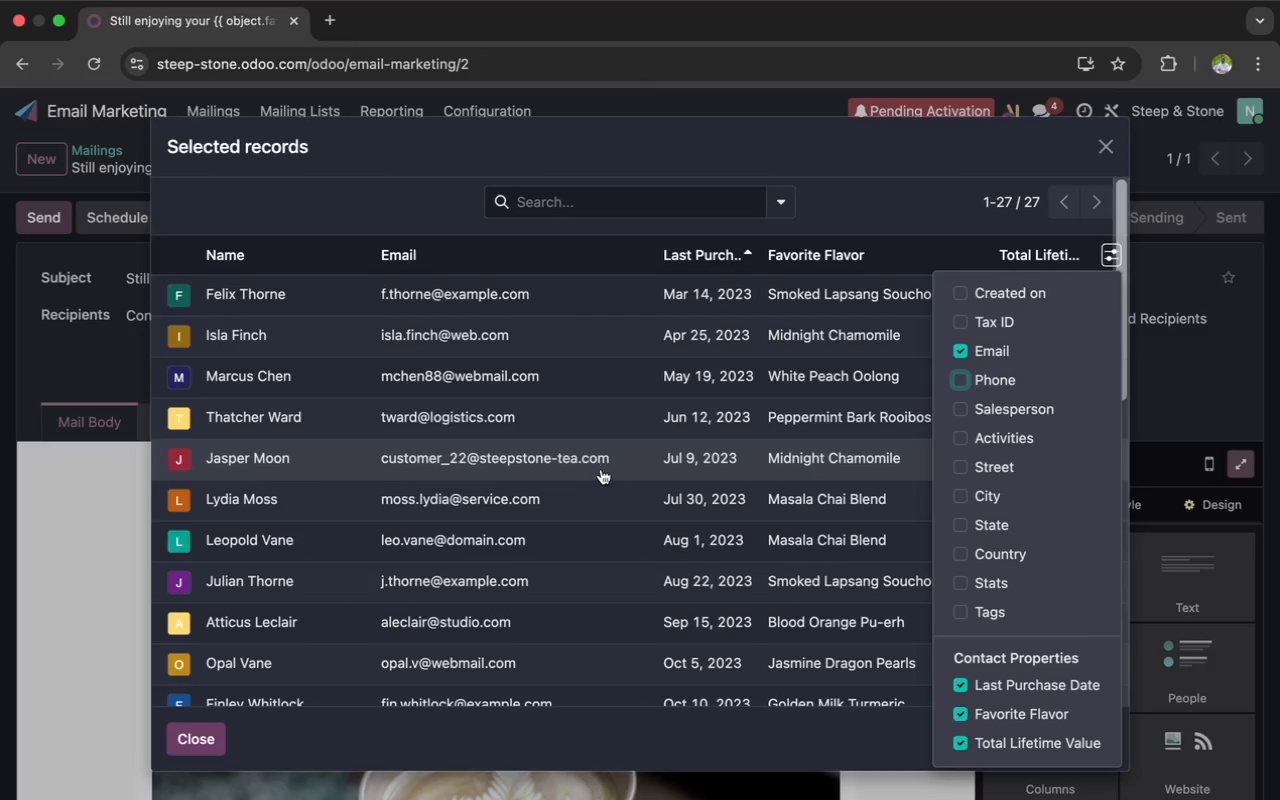 
left_click([598, 477])
 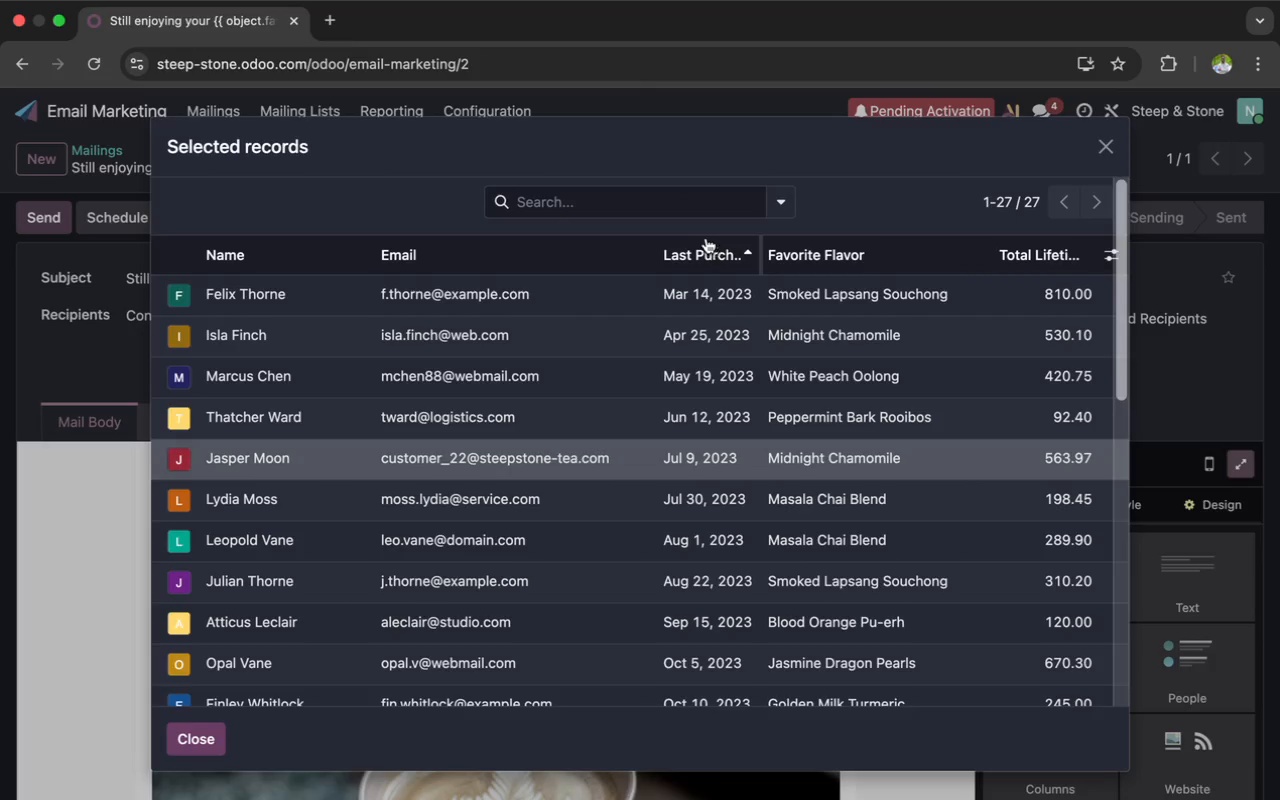 
left_click([661, 204])
 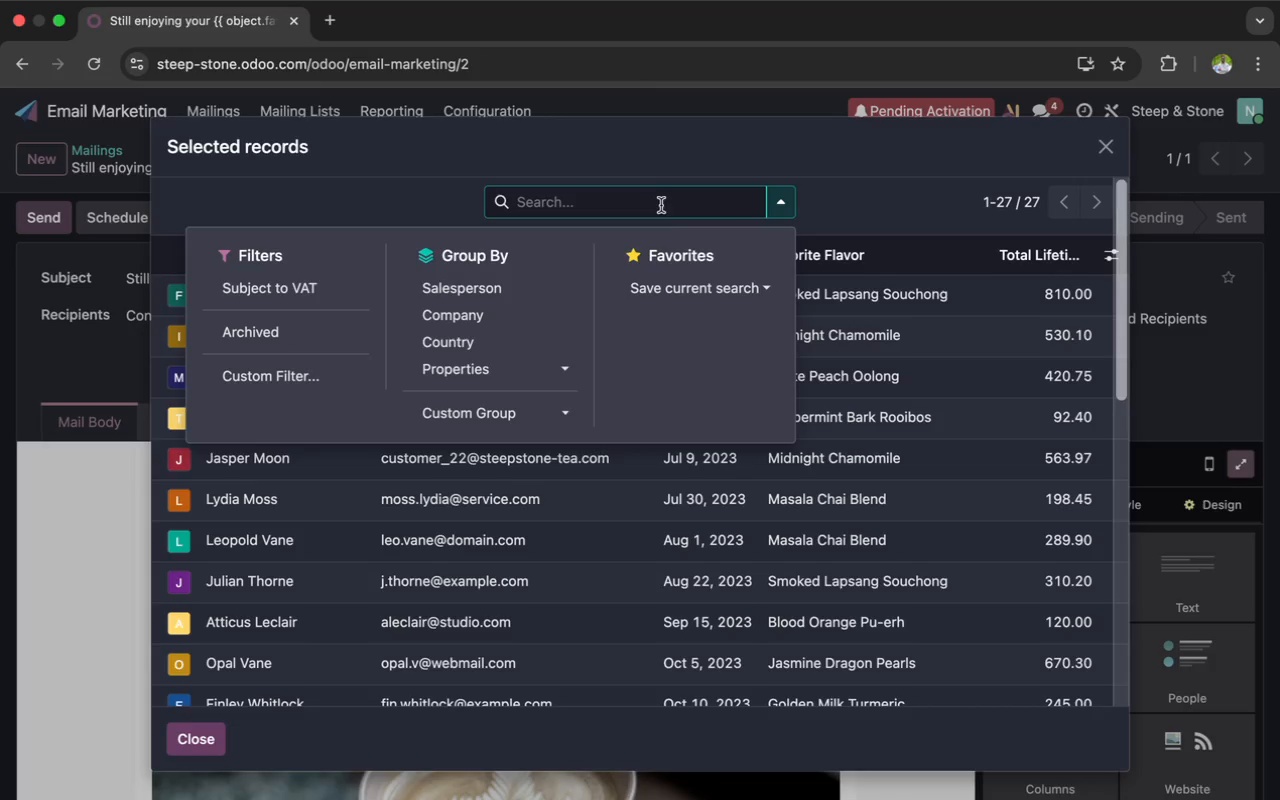 
wait(6.5)
 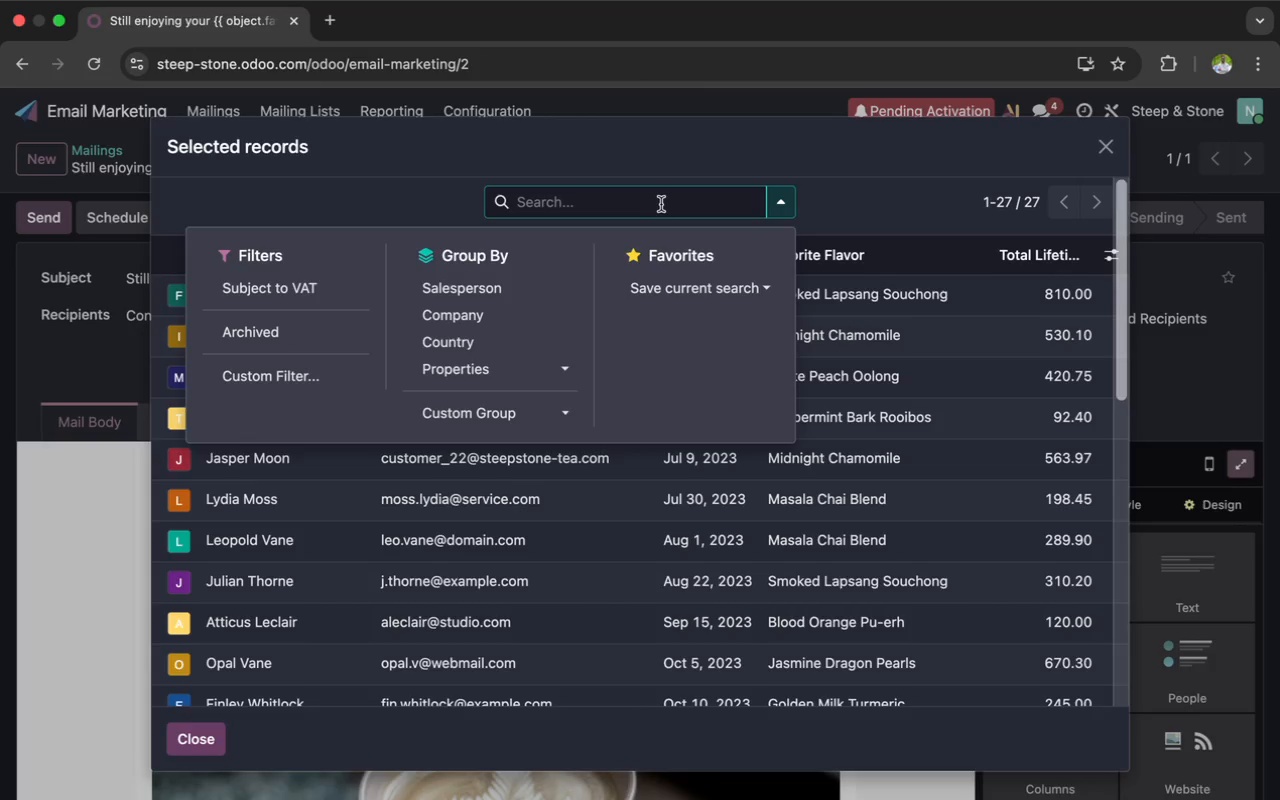 
left_click([762, 282])
 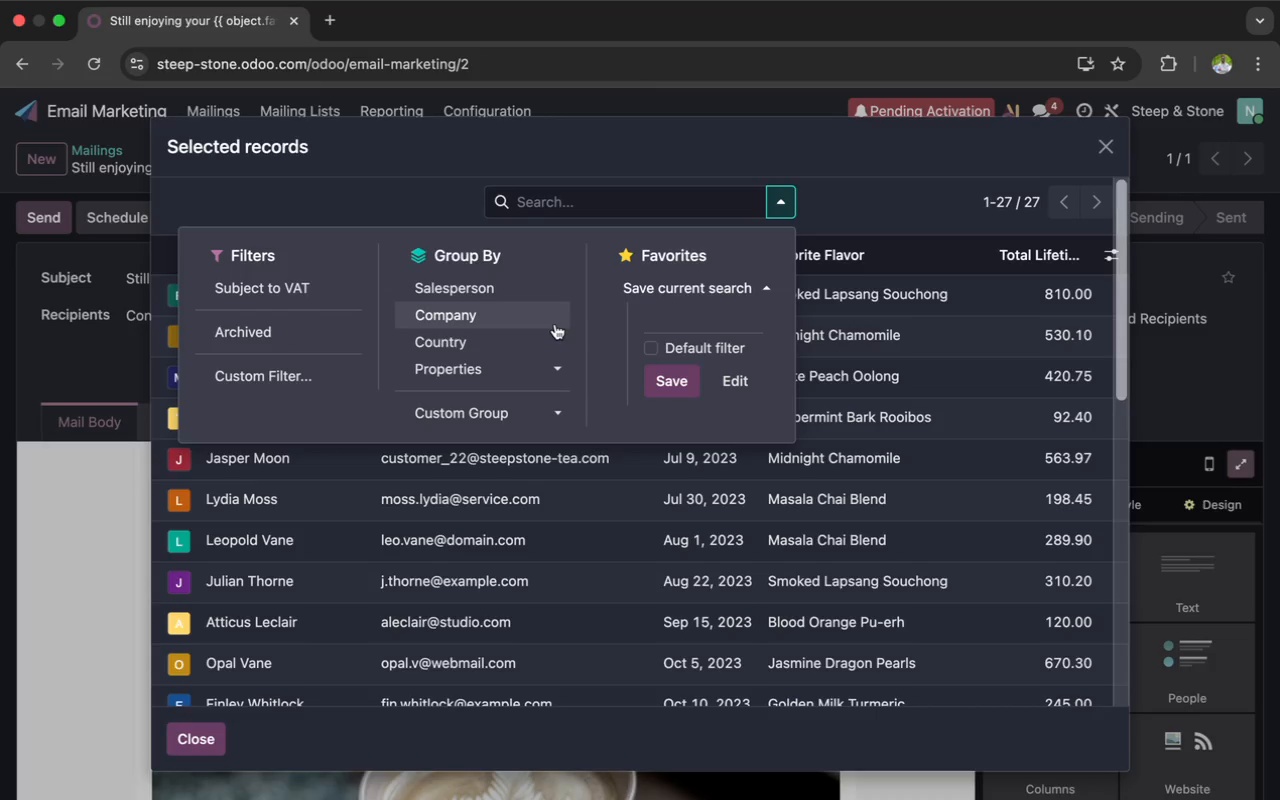 
wait(9.77)
 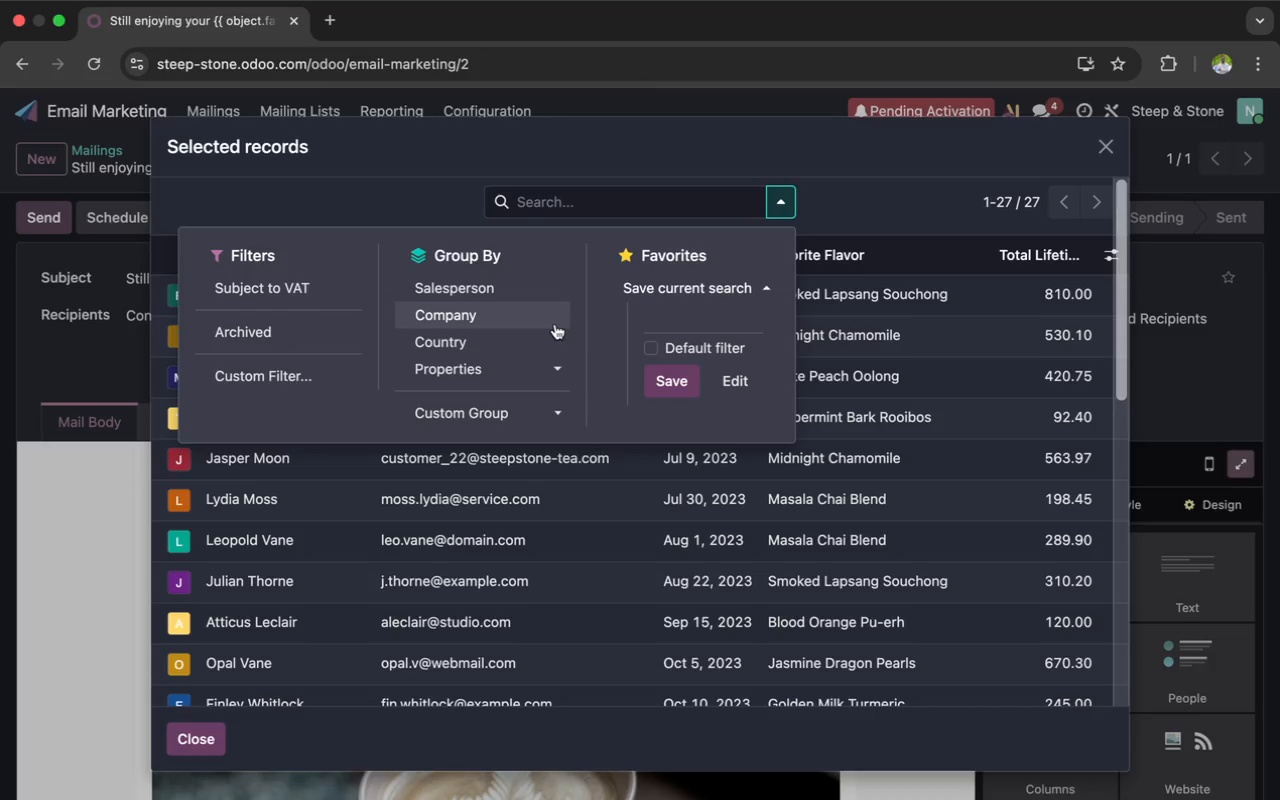 
left_click([308, 335])
 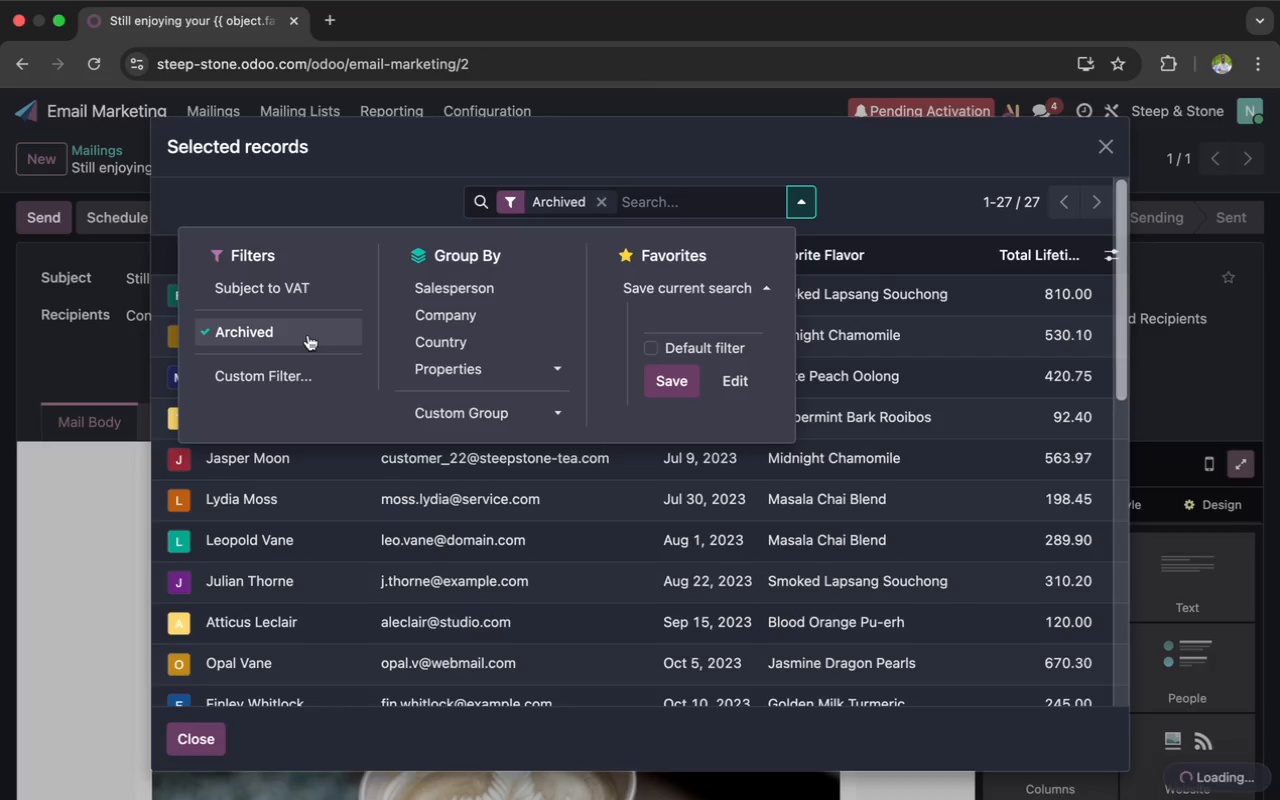 
left_click([308, 335])
 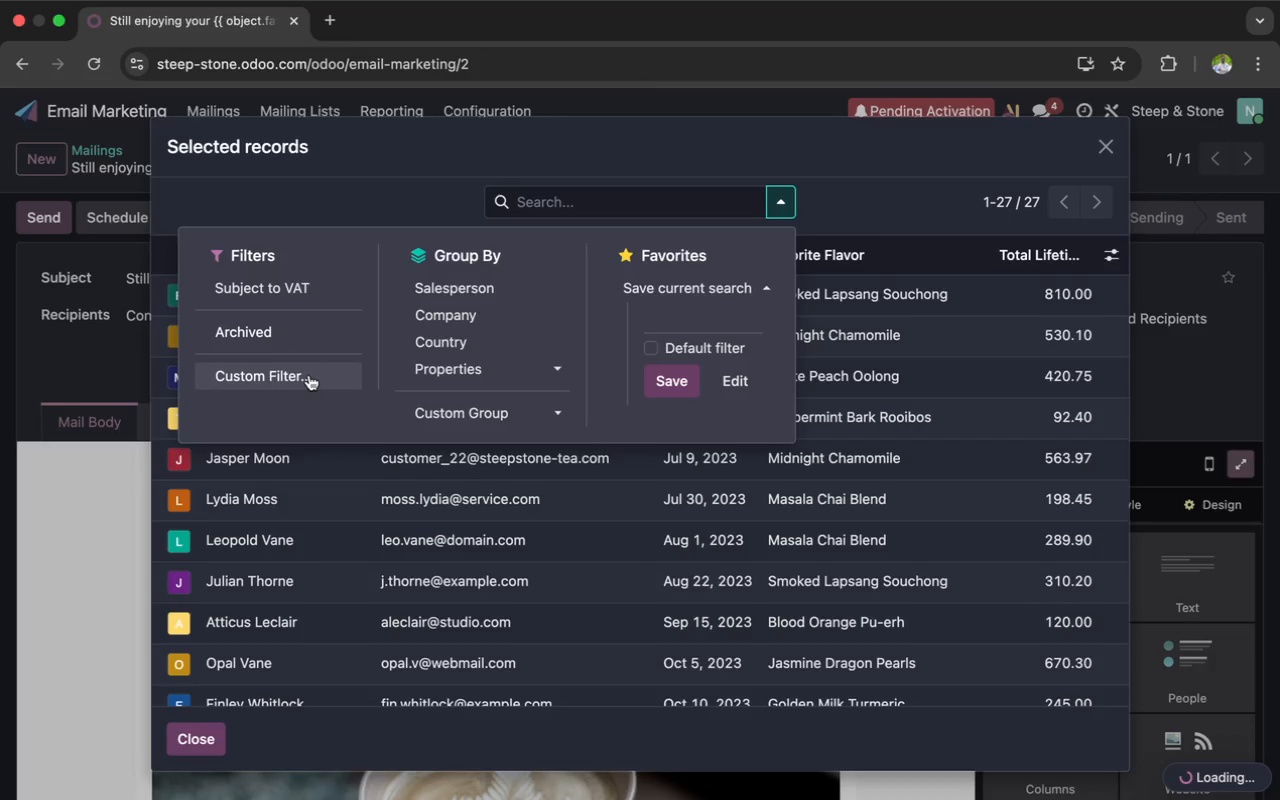 
left_click([309, 375])
 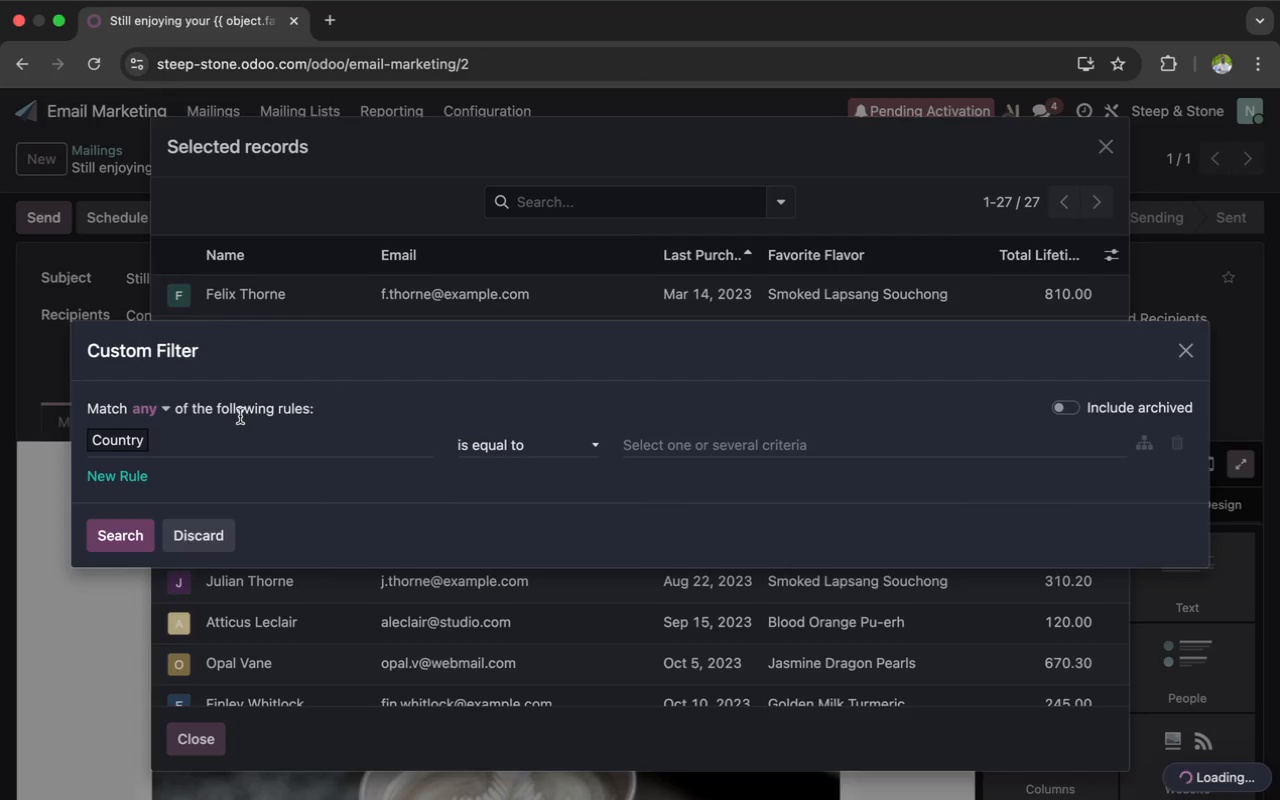 
left_click([173, 440])
 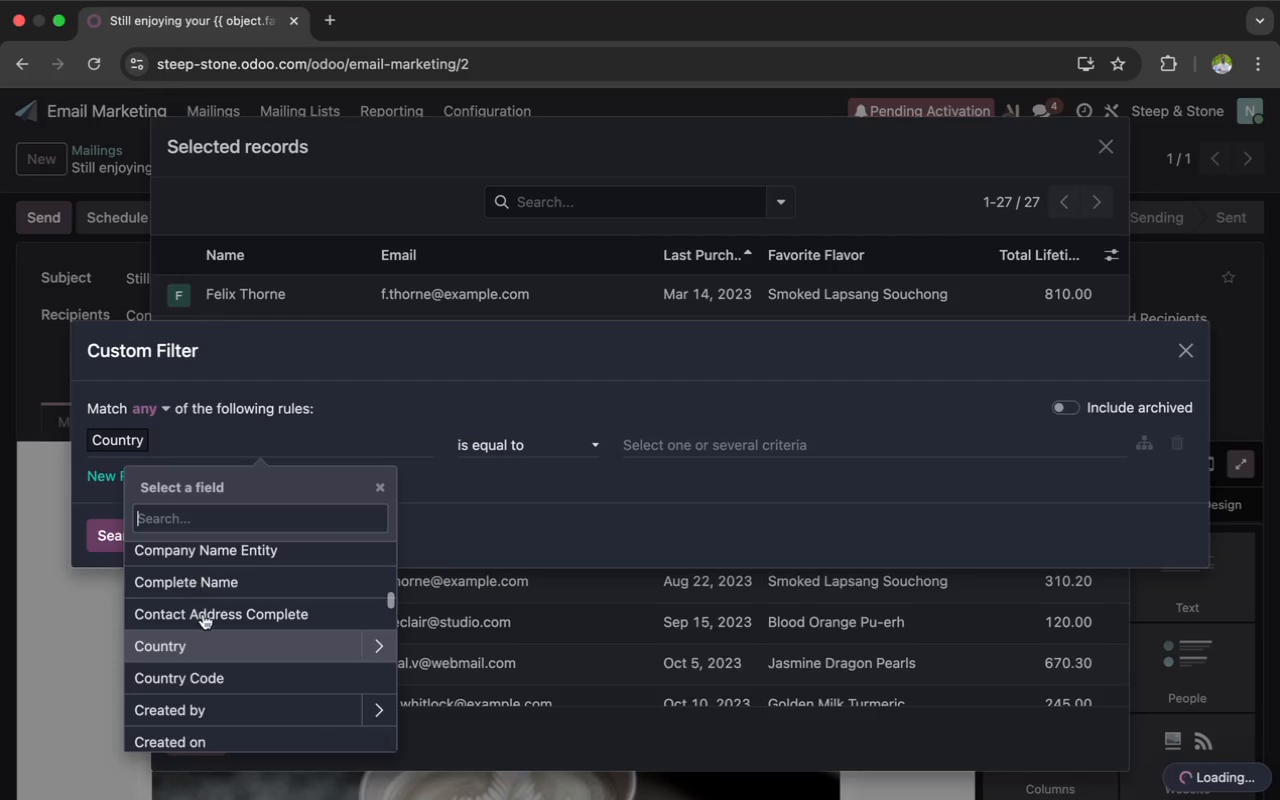 
scroll: coordinate [208, 606], scroll_direction: down, amount: 6.0
 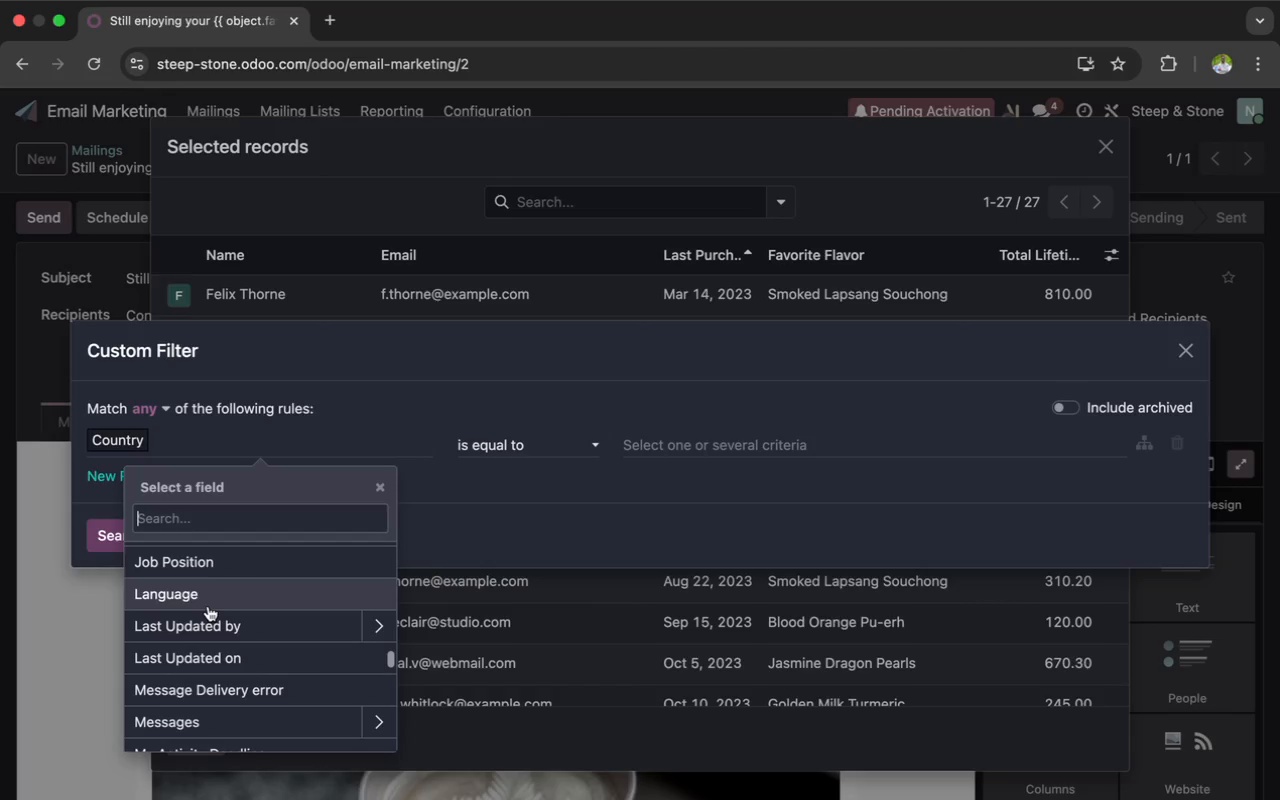 
left_click([384, 491])
 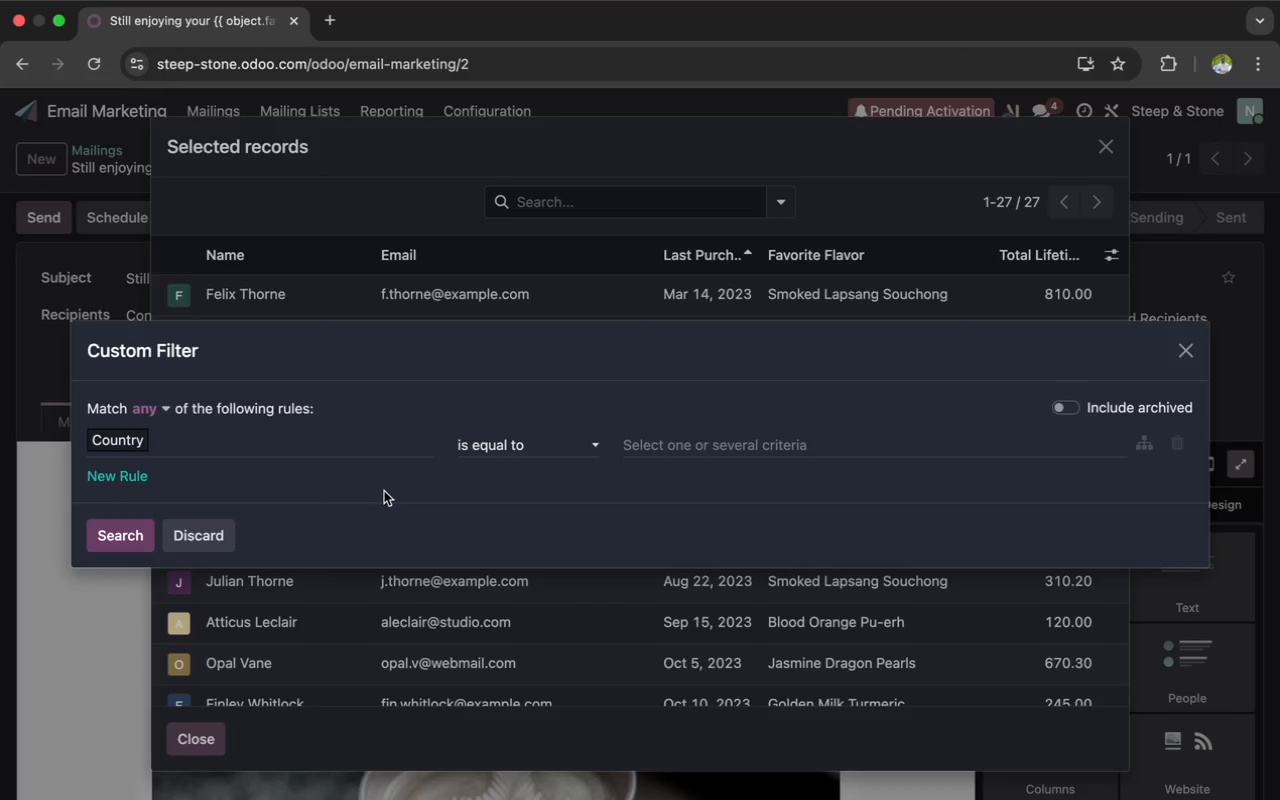 
wait(5.86)
 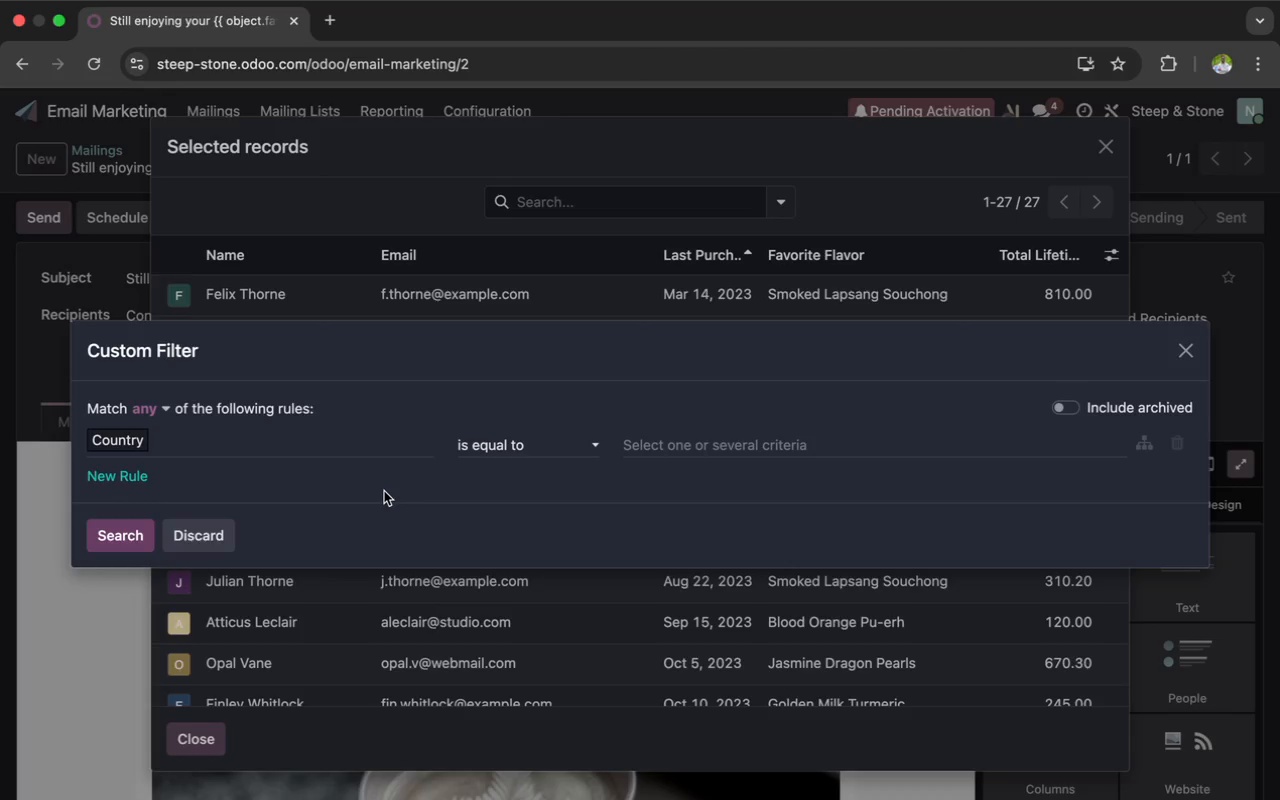 
left_click([1191, 346])
 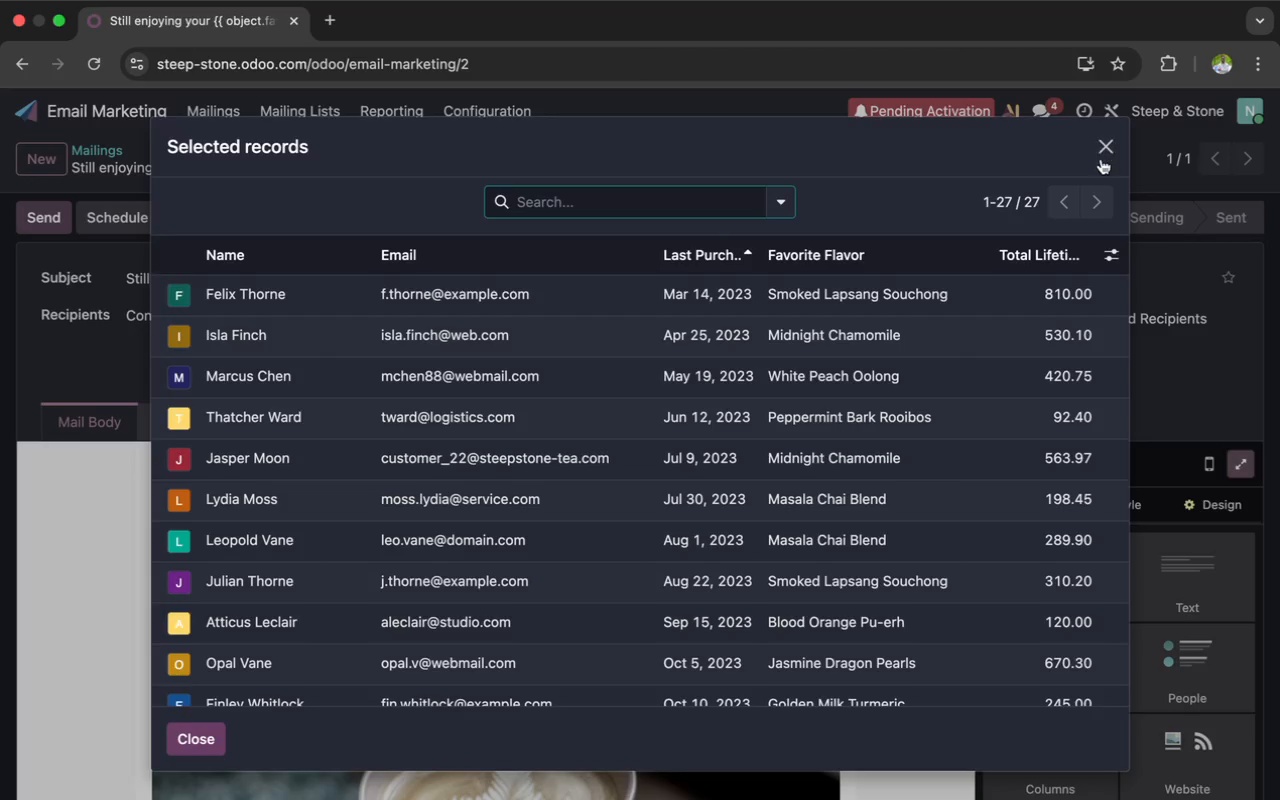 
left_click([1101, 158])
 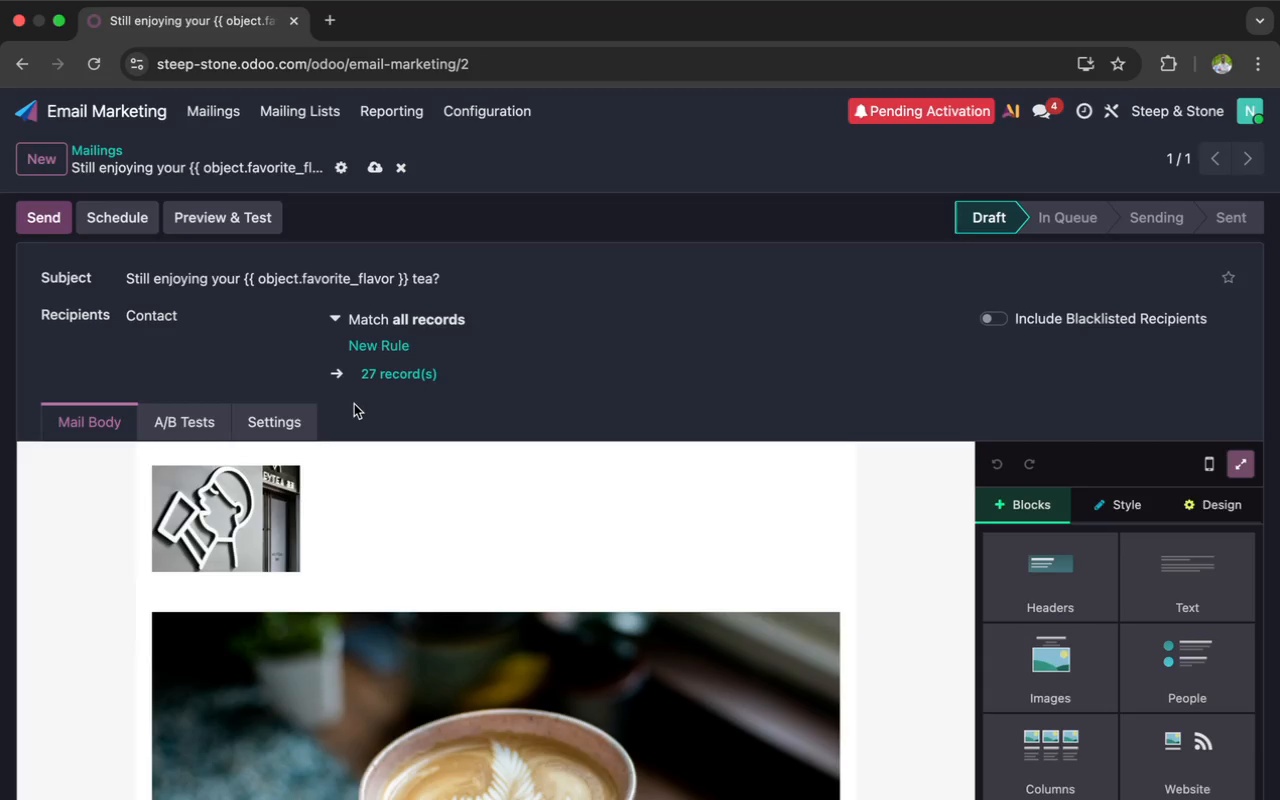 
wait(7.44)
 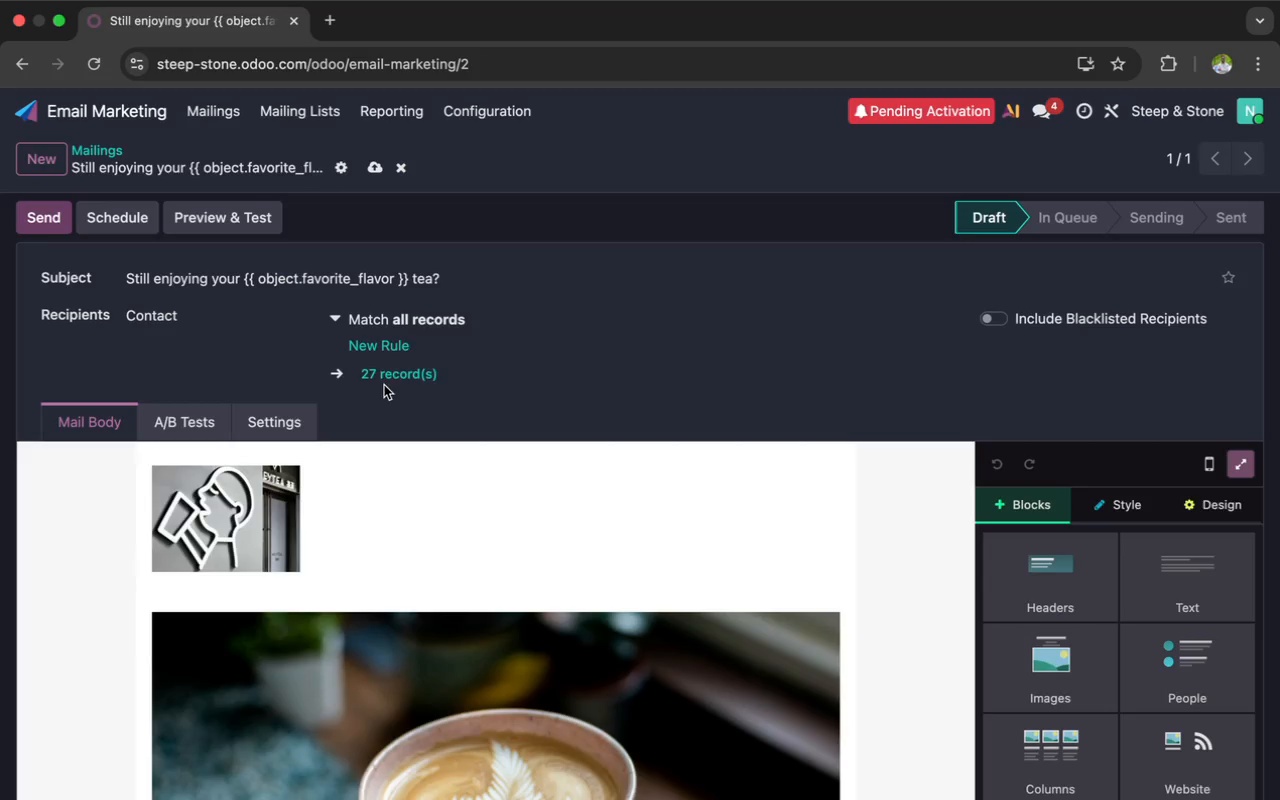 
left_click([220, 223])
 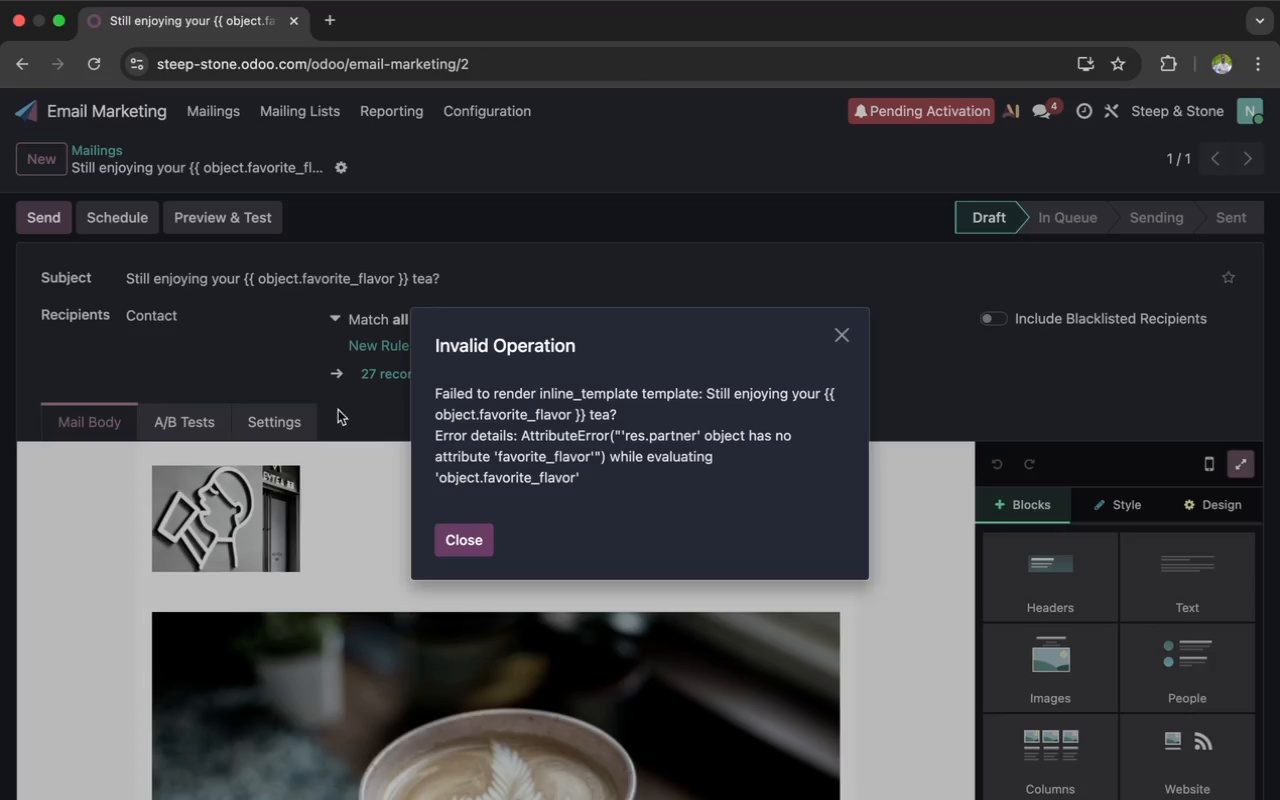 
wait(5.4)
 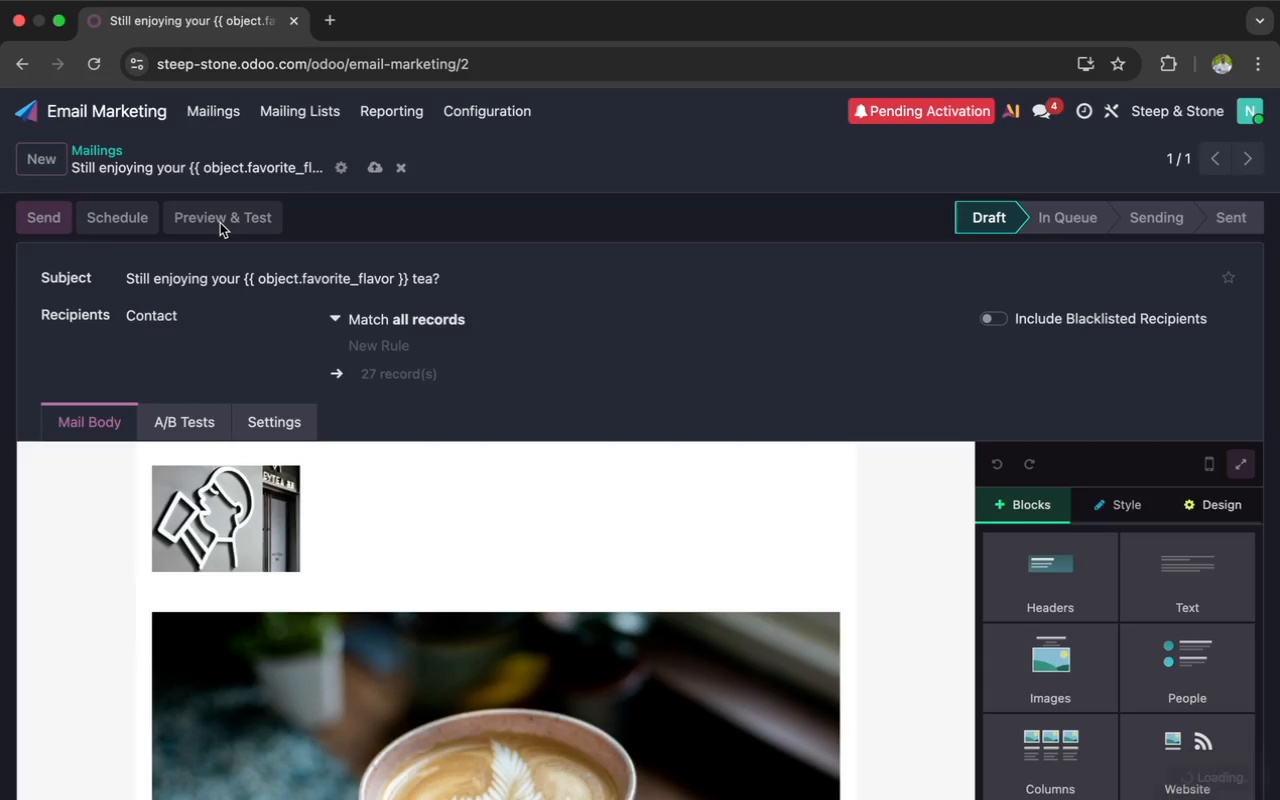 
left_click([454, 538])
 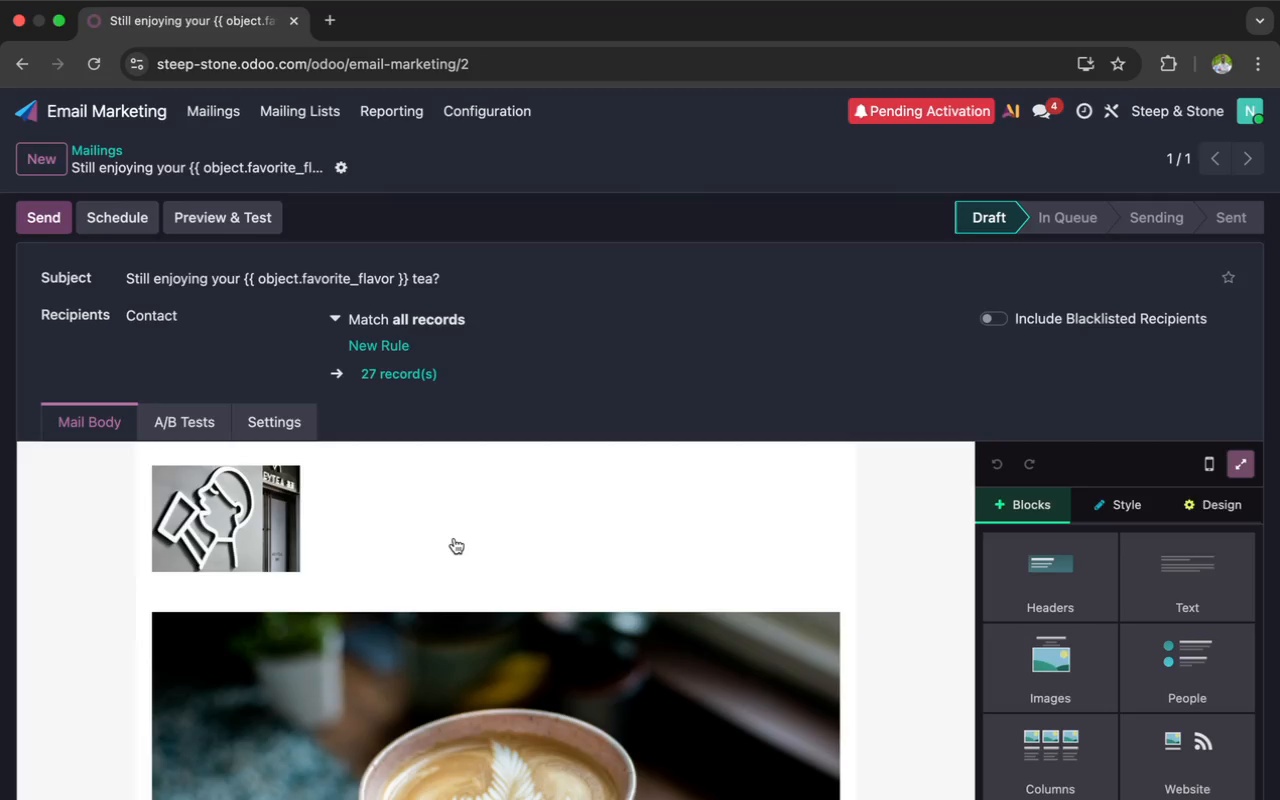 
wait(26.32)
 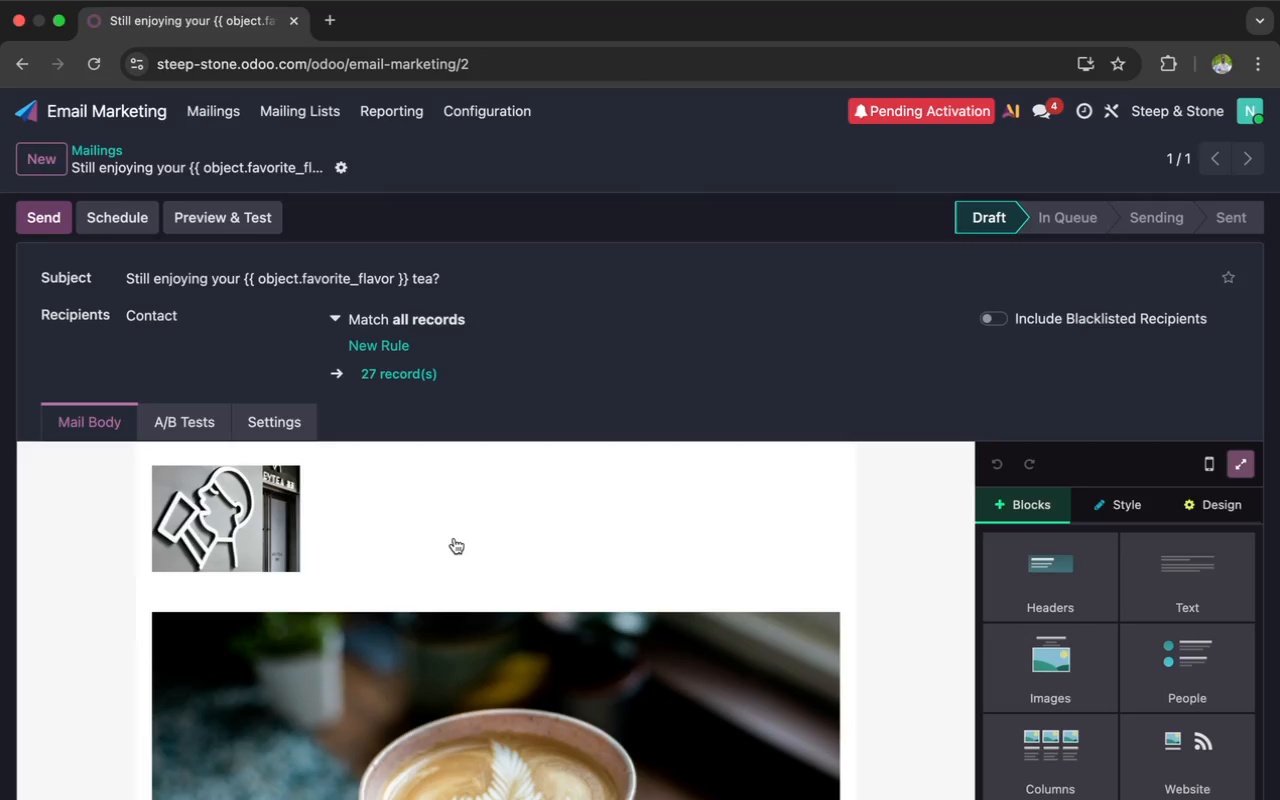 
left_click([337, 319])
 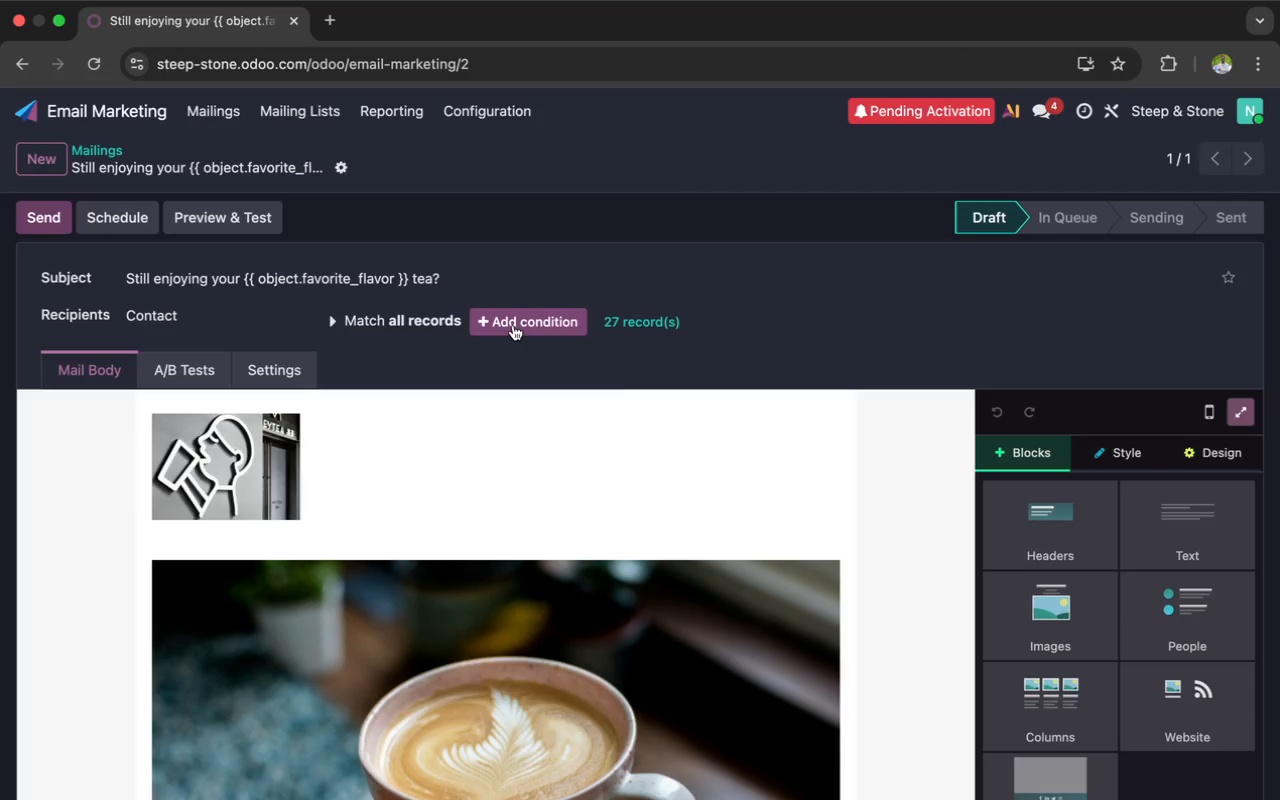 
left_click([513, 323])
 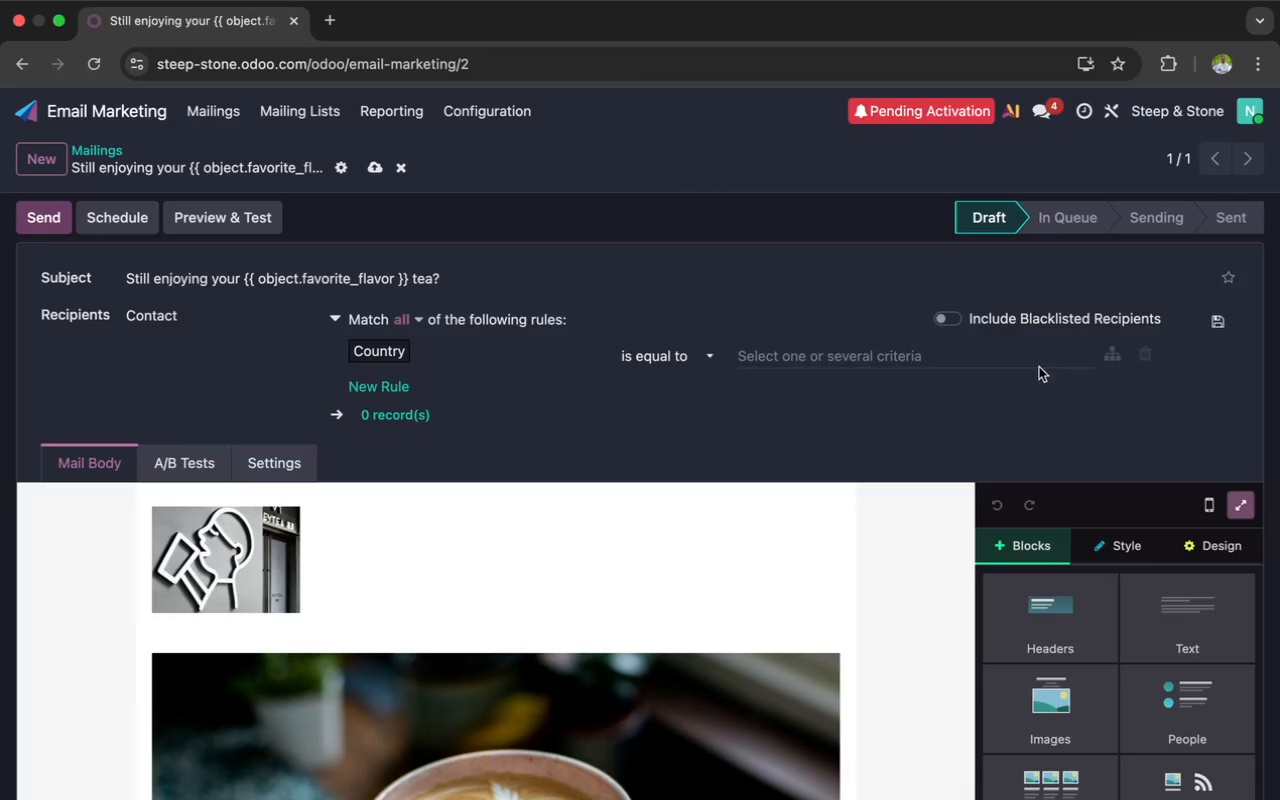 
left_click([1083, 357])
 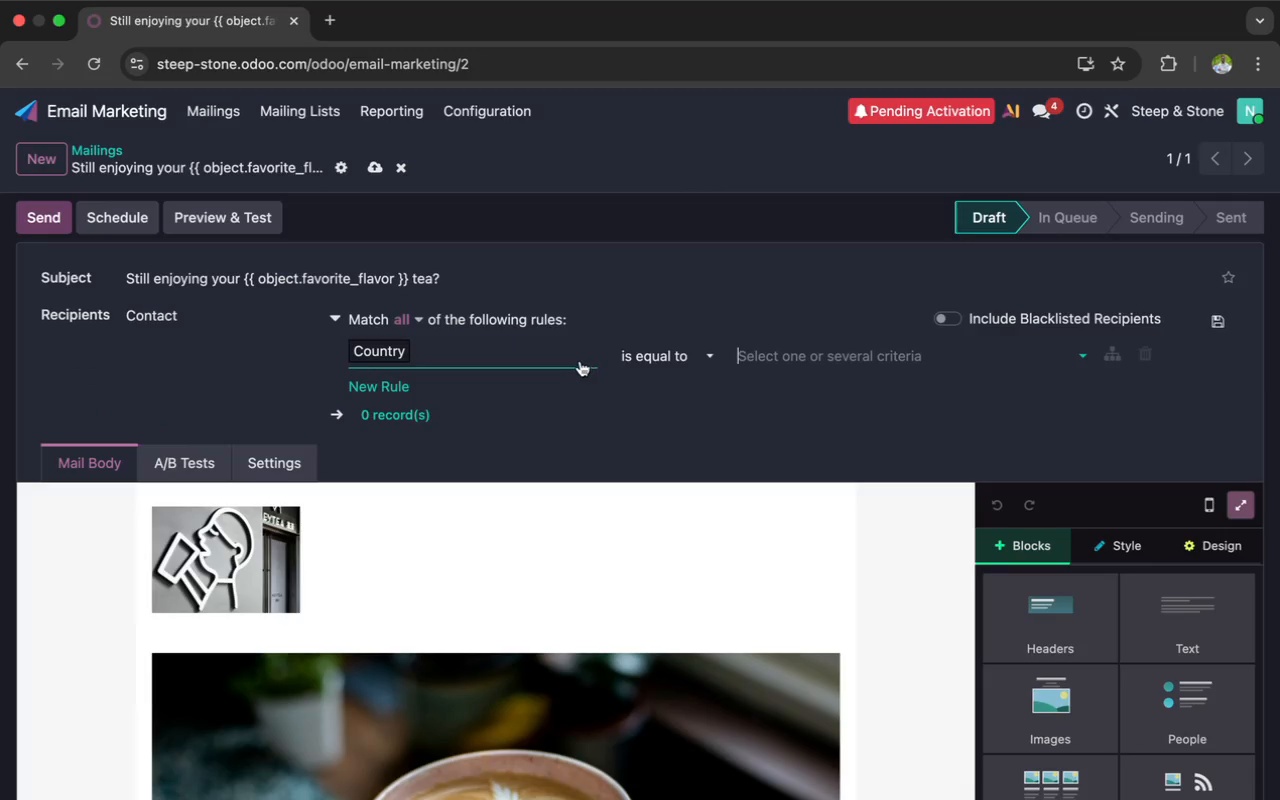 
left_click([572, 354])
 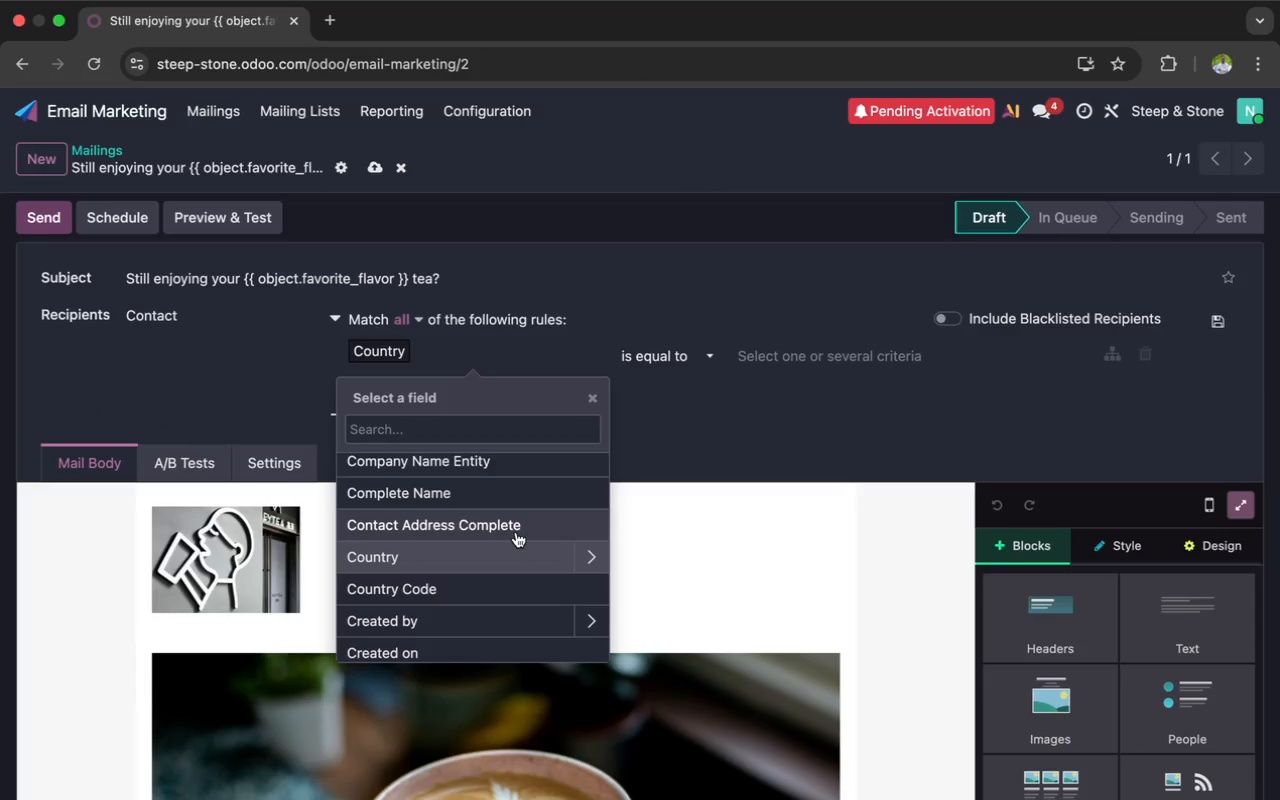 
scroll: coordinate [541, 579], scroll_direction: up, amount: 77.0
 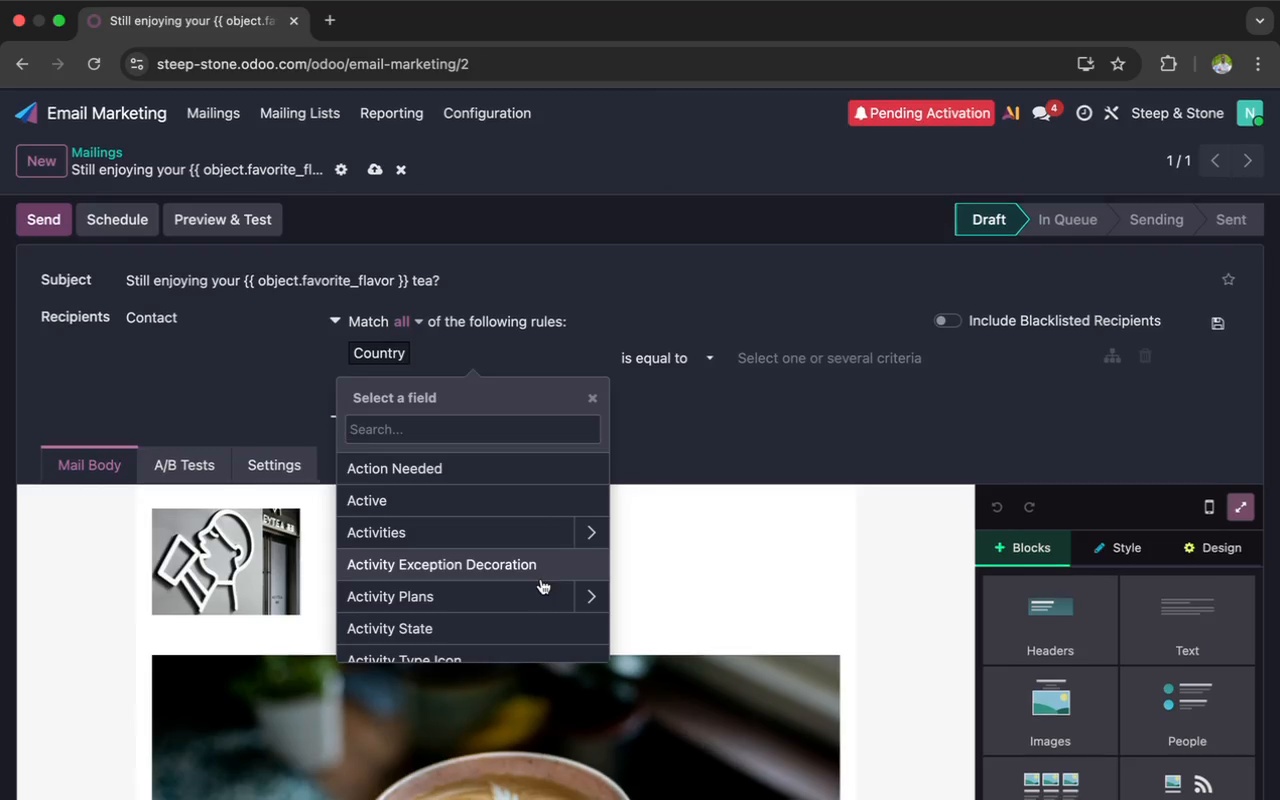 
scroll: coordinate [541, 579], scroll_direction: down, amount: 26.0
 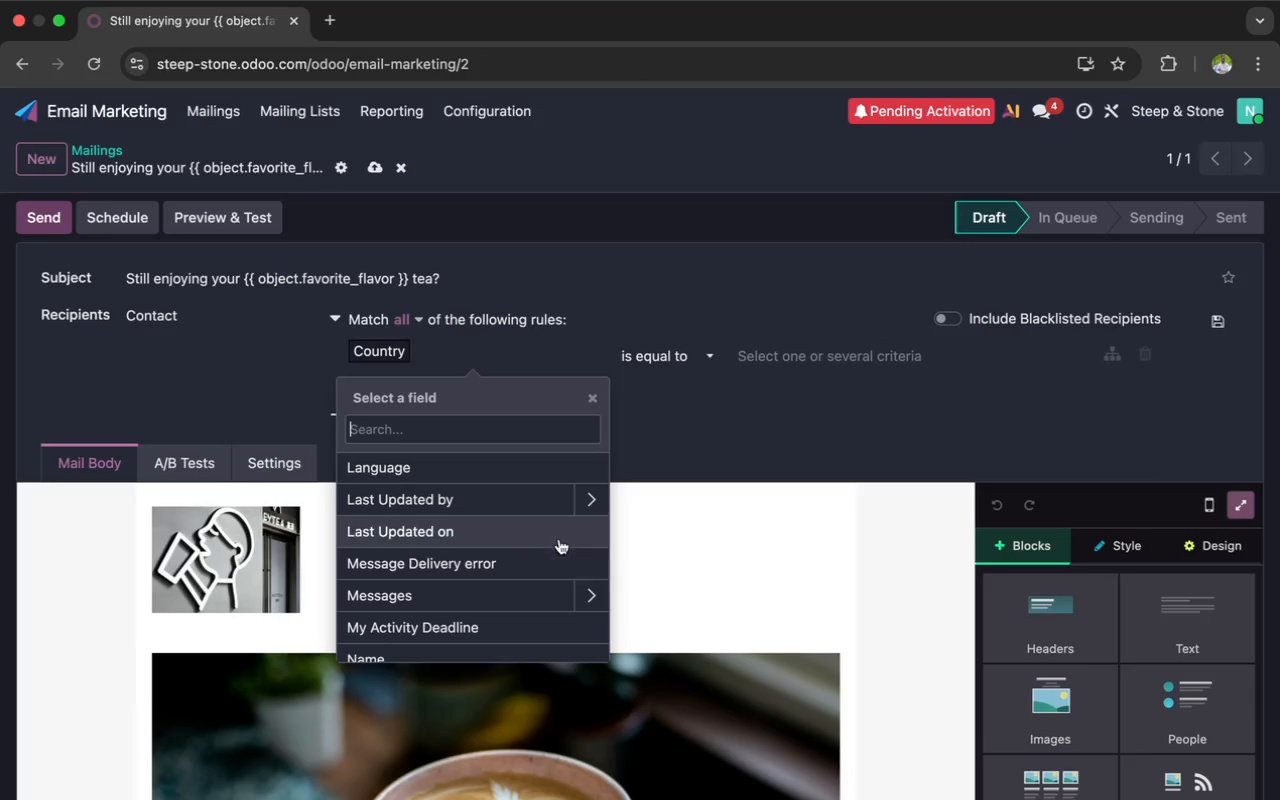 
left_click([585, 504])
 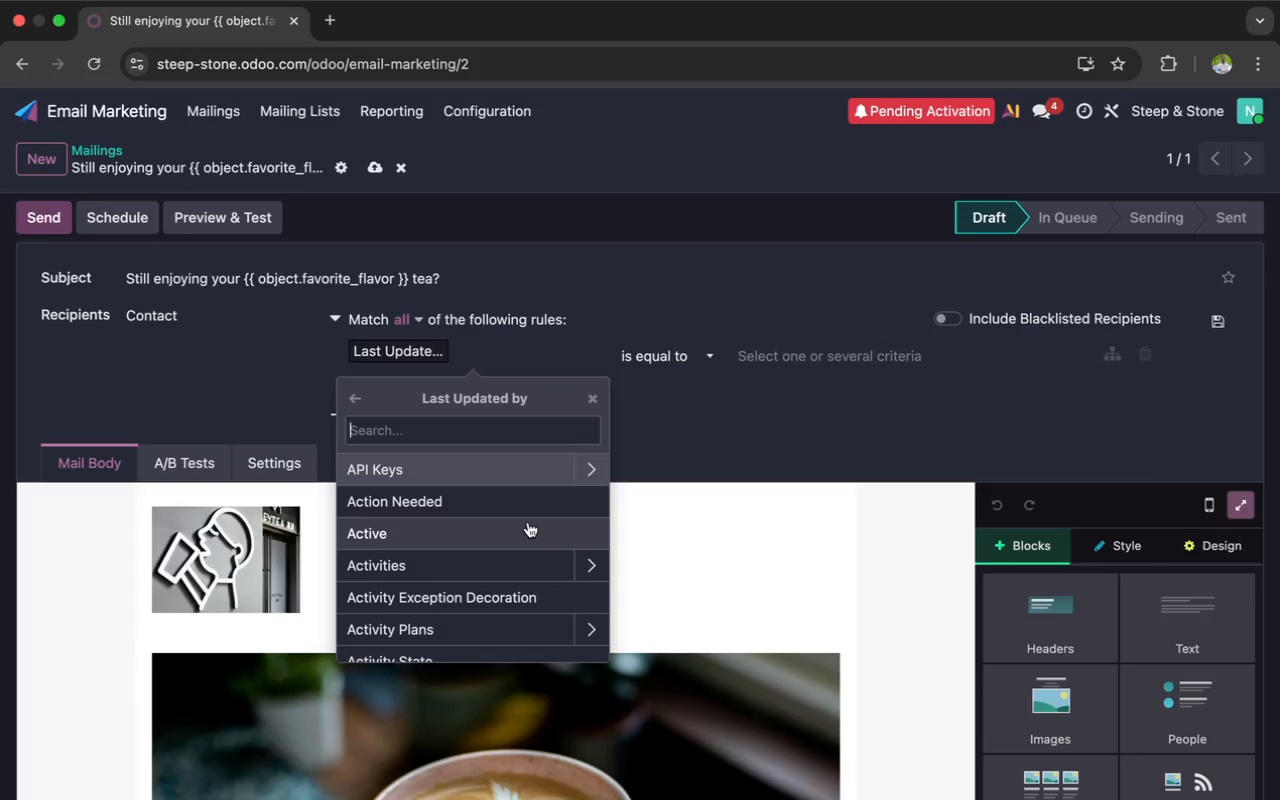 
scroll: coordinate [499, 552], scroll_direction: down, amount: 15.0
 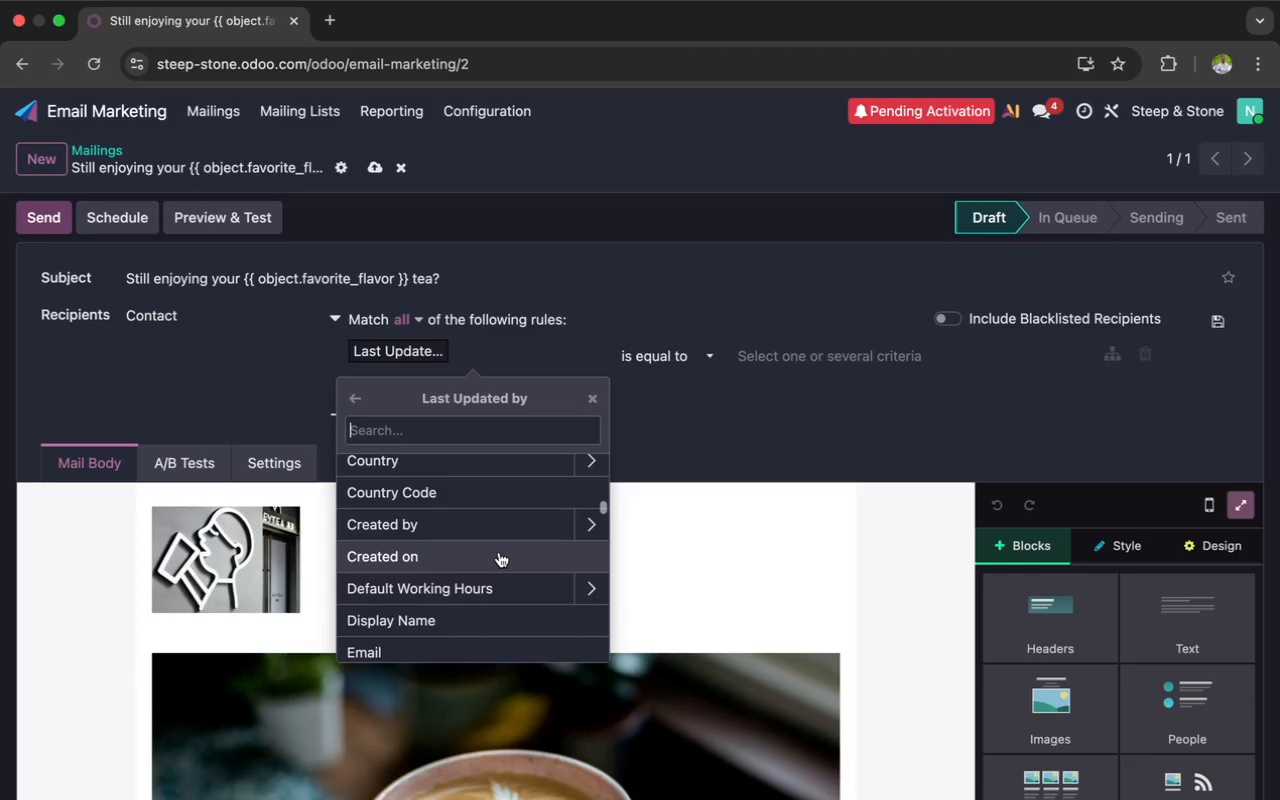 
scroll: coordinate [499, 552], scroll_direction: down, amount: 17.0
 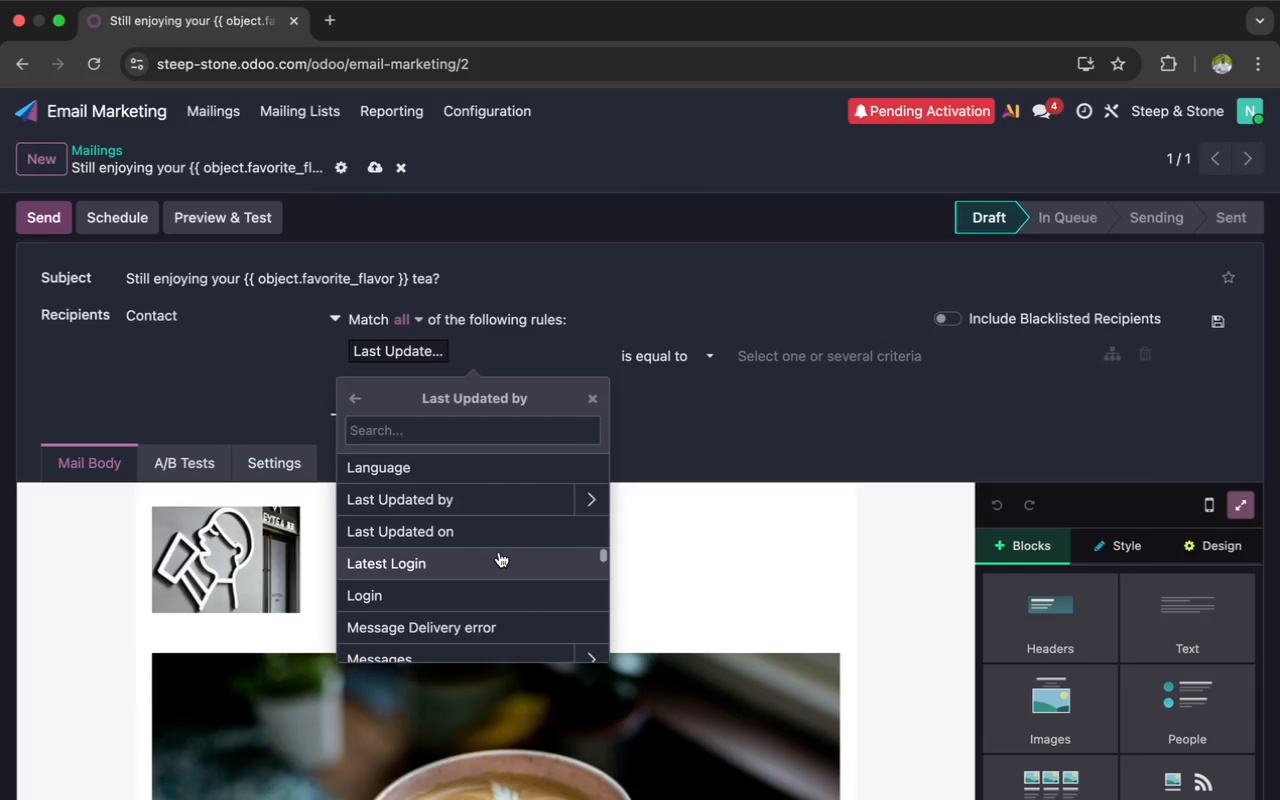 
wait(5.41)
 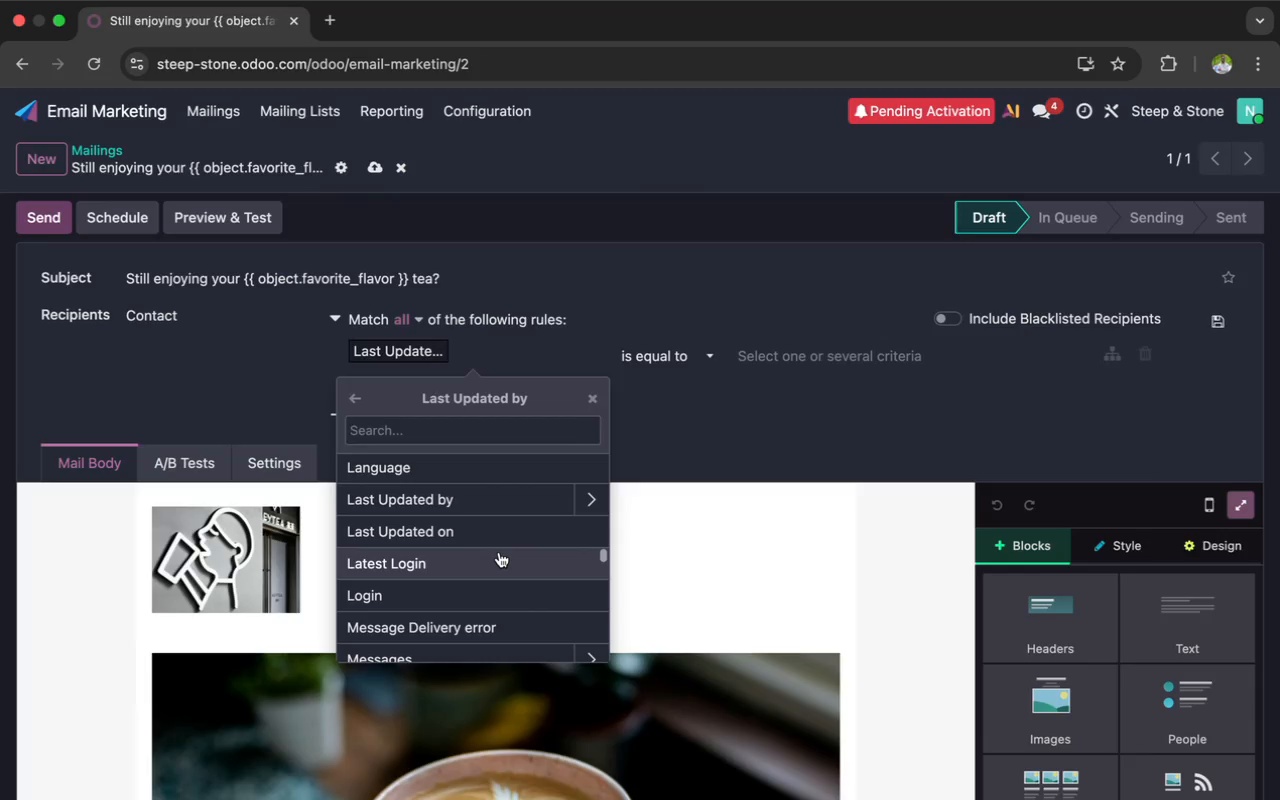 
scroll: coordinate [499, 552], scroll_direction: down, amount: 5.0
 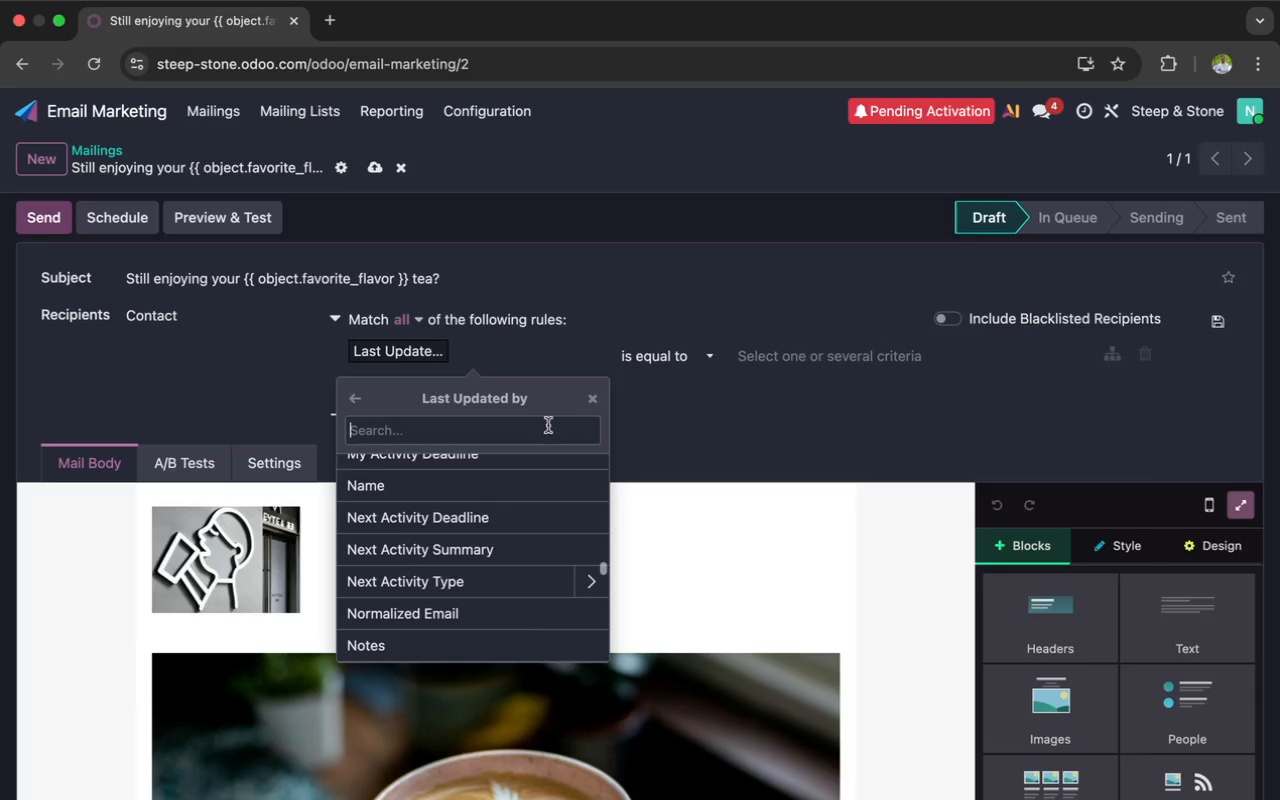 
left_click([590, 393])
 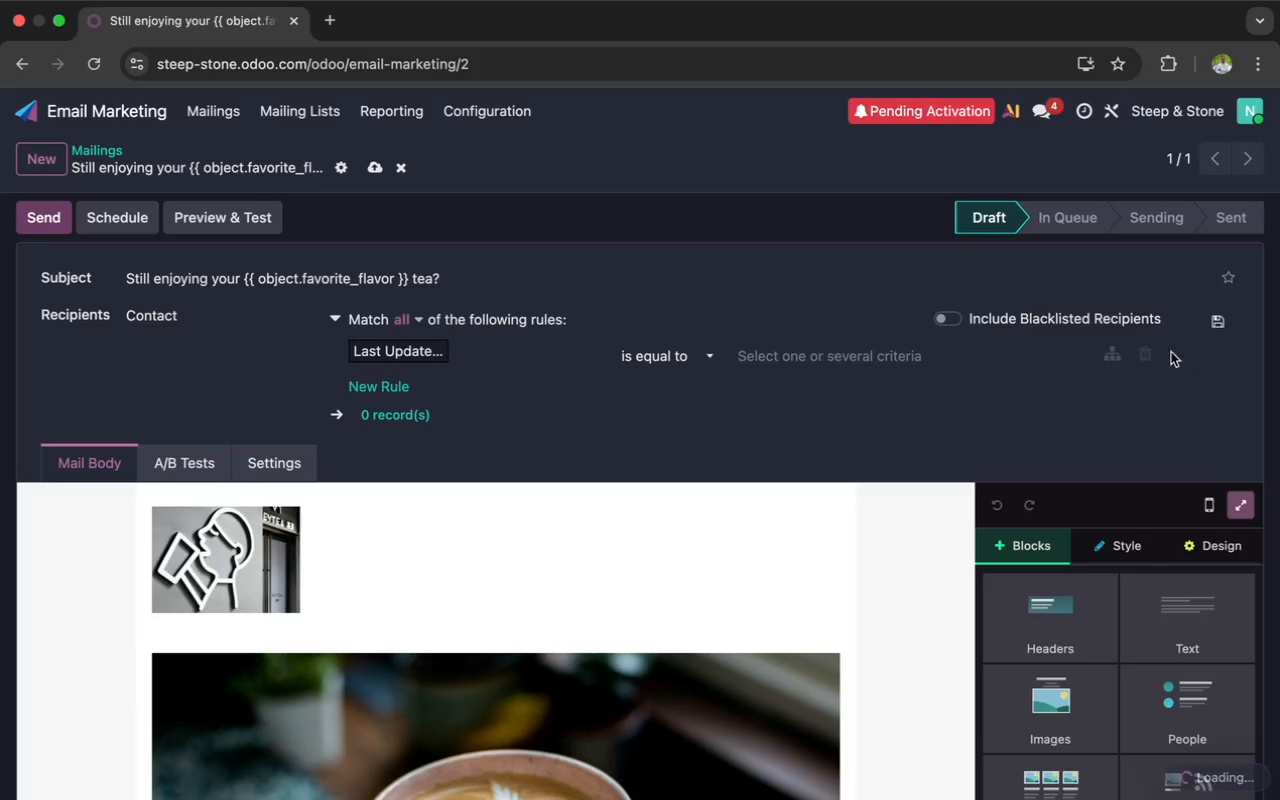 
left_click([1148, 353])
 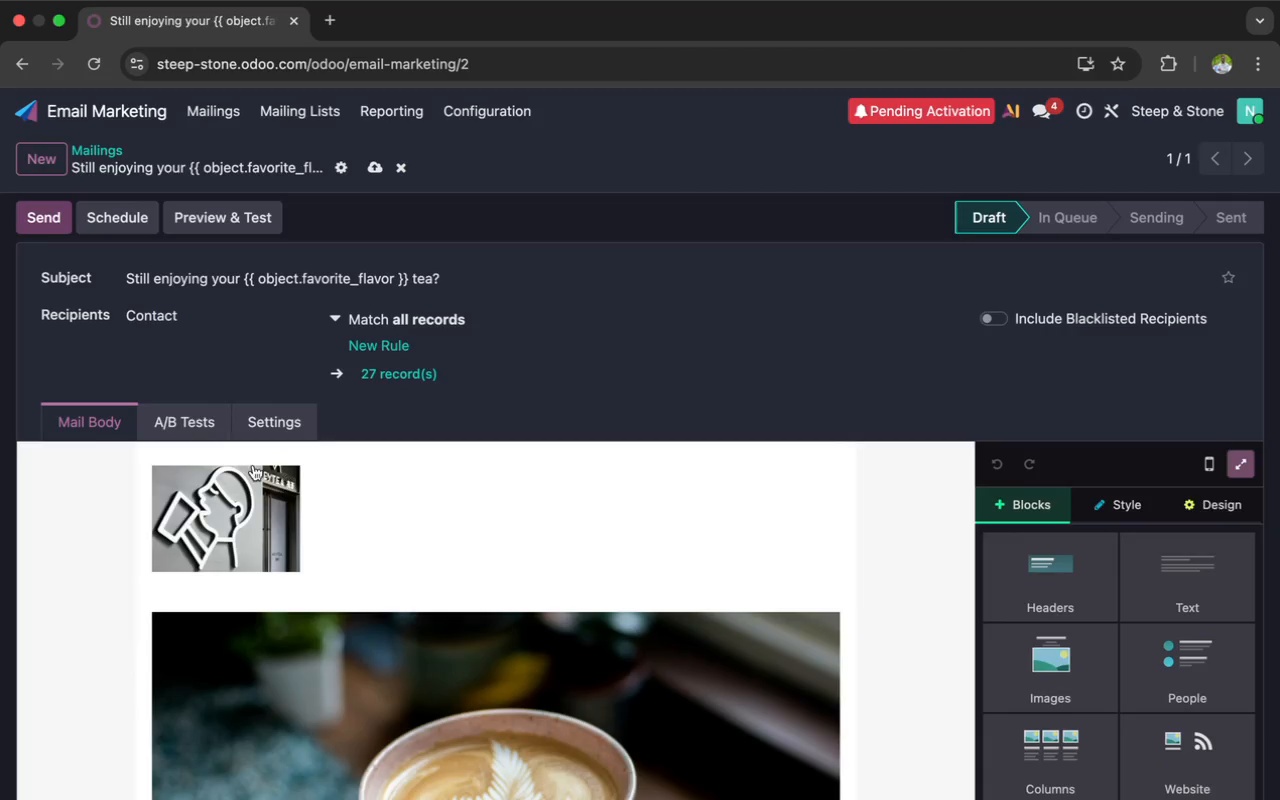 
left_click([189, 426])
 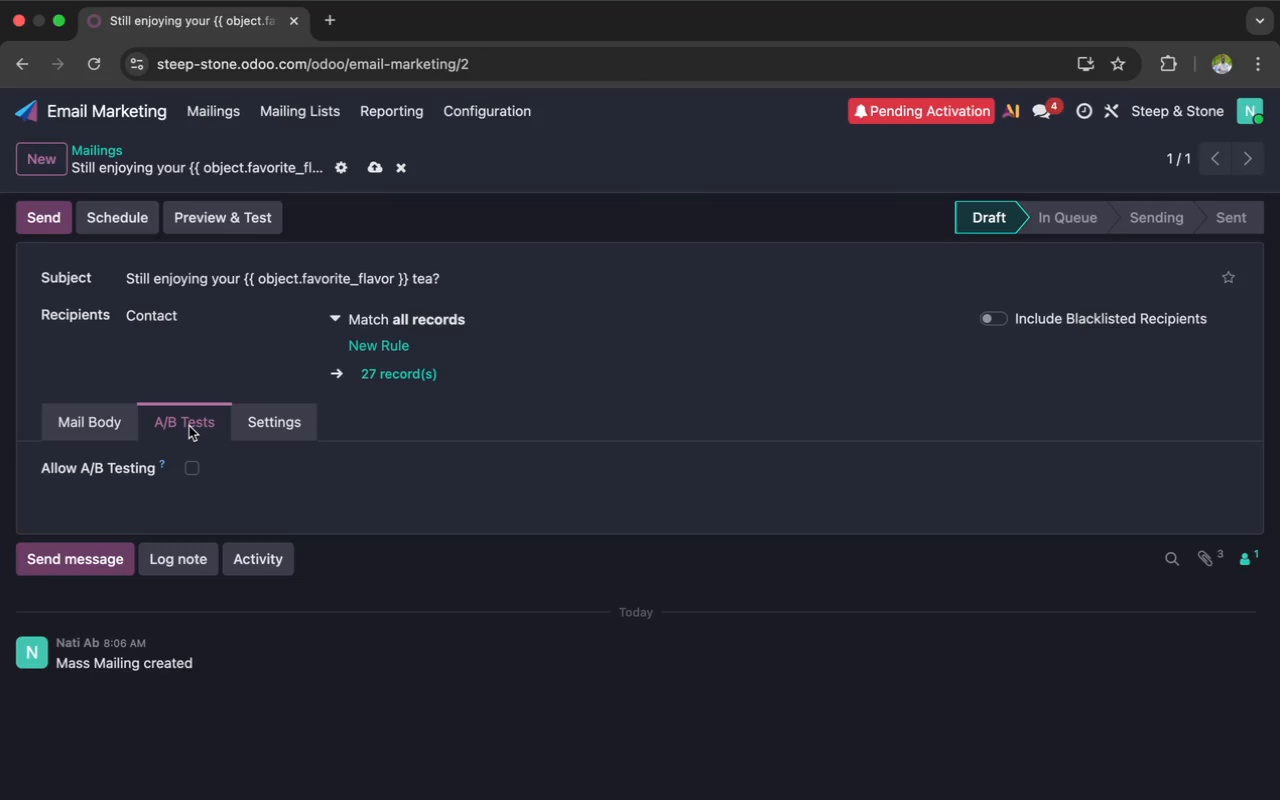 
left_click([277, 420])
 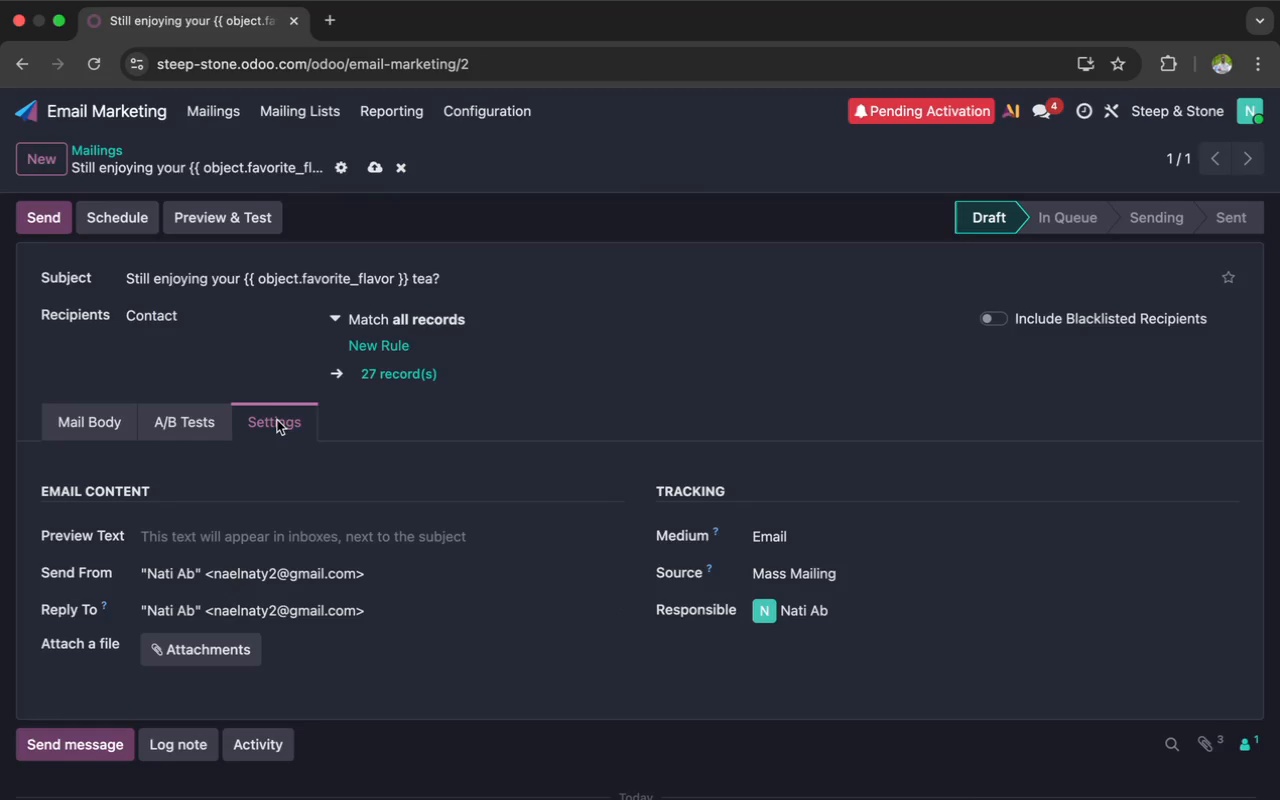 
wait(8.35)
 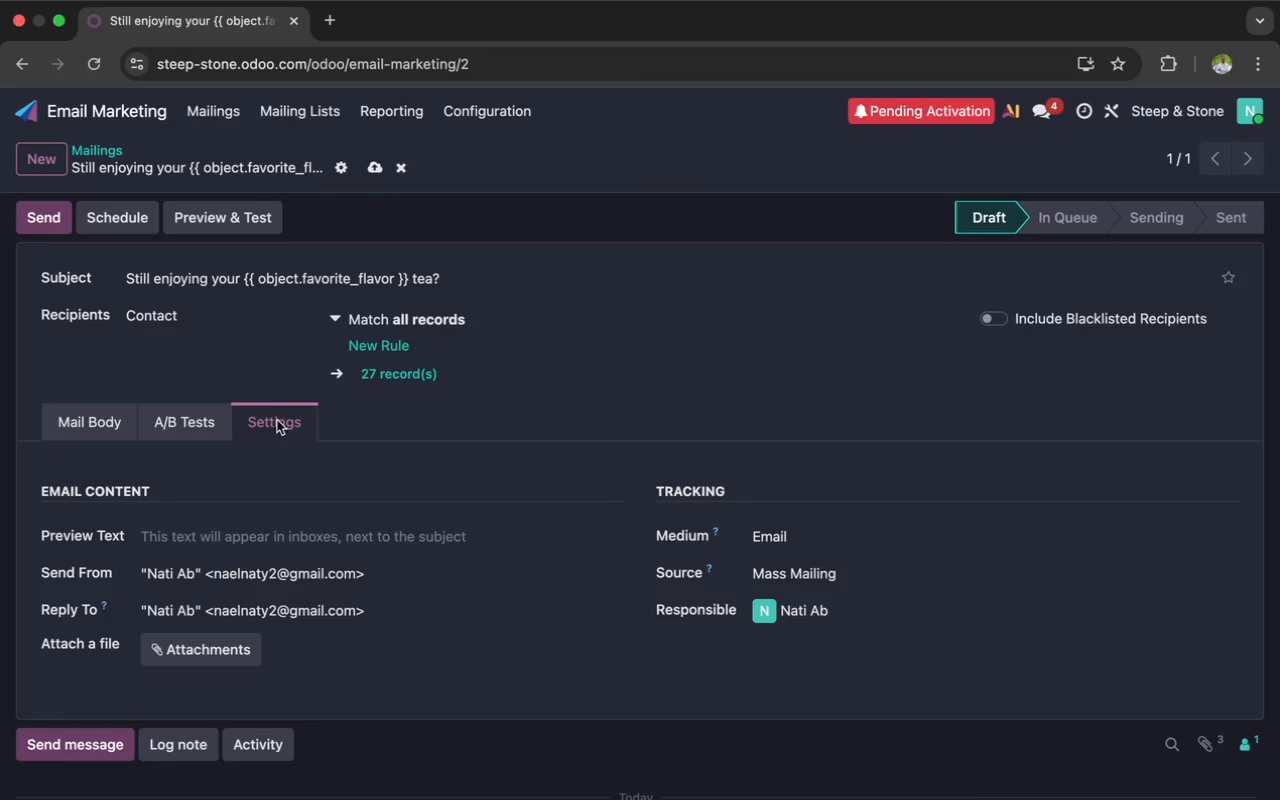 
left_click([89, 424])
 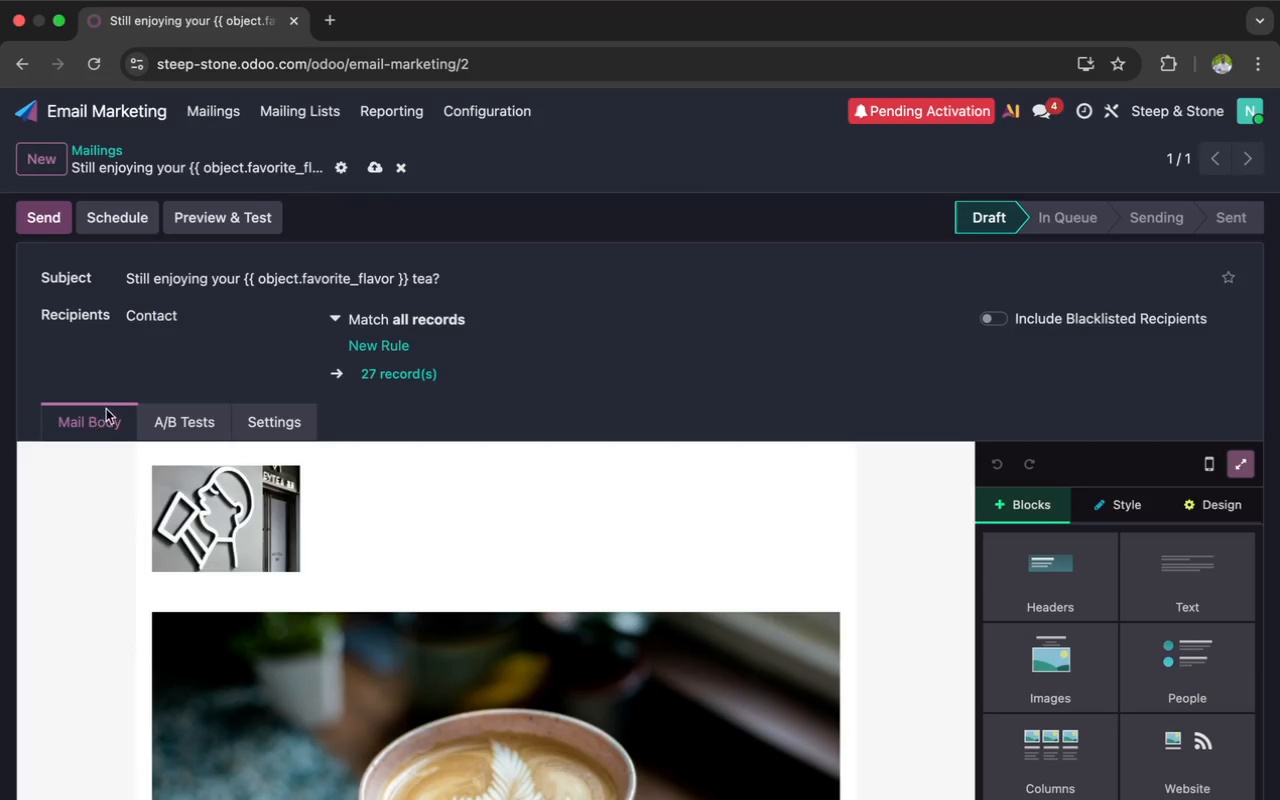 
wait(10.96)
 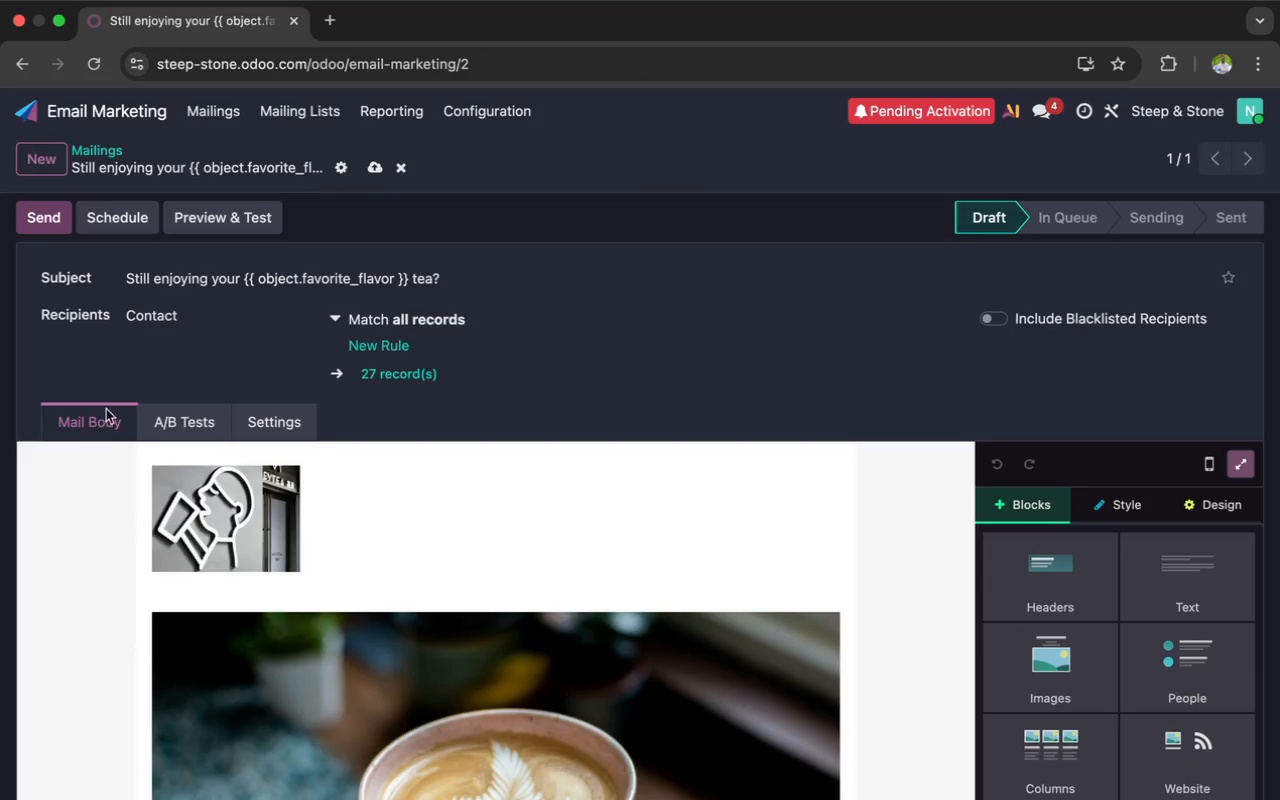 
left_click([374, 340])
 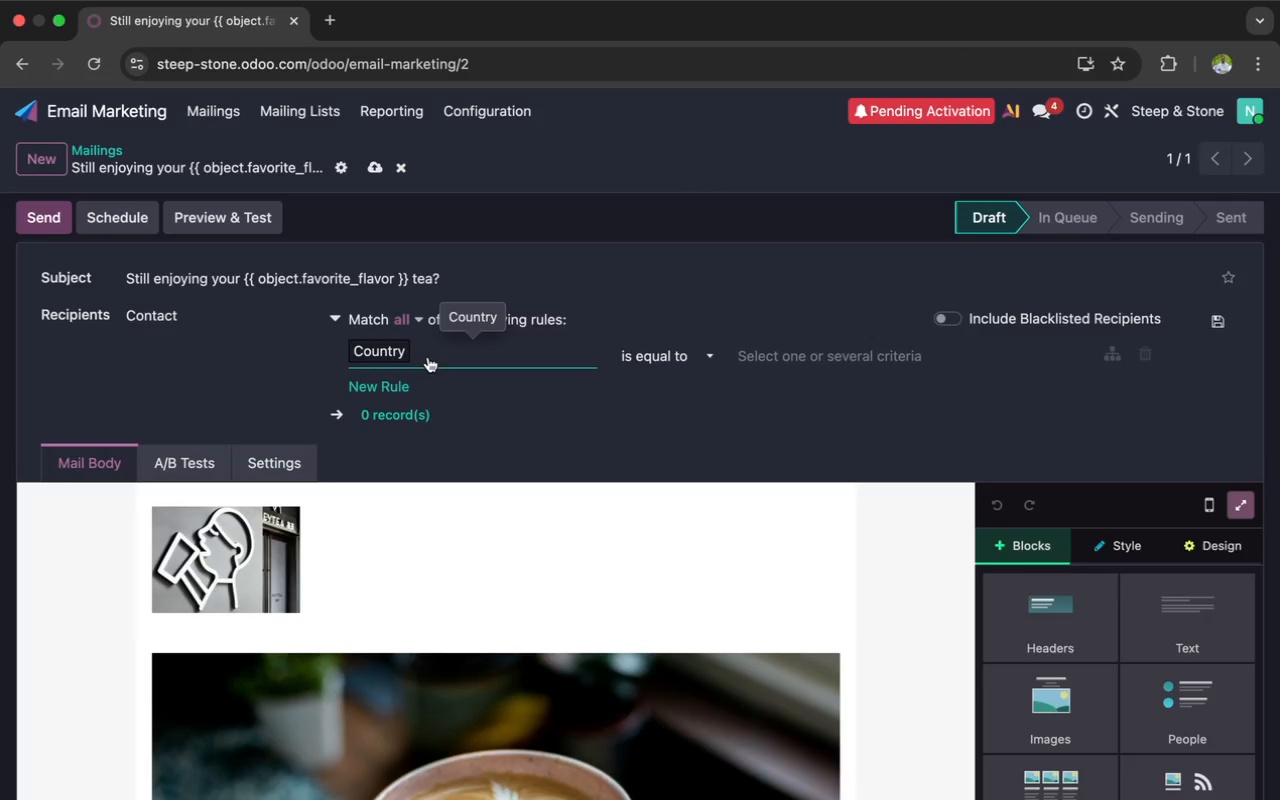 
left_click([428, 357])
 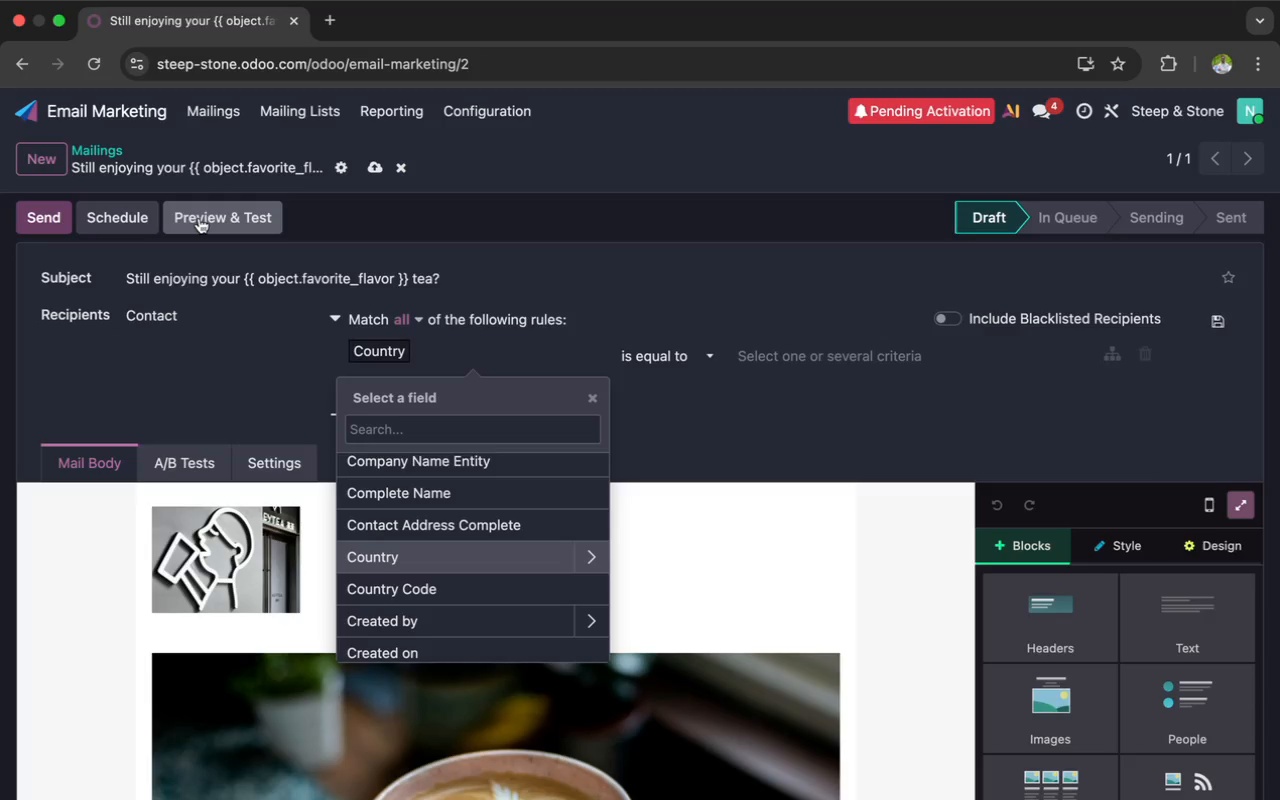 
wait(87.44)
 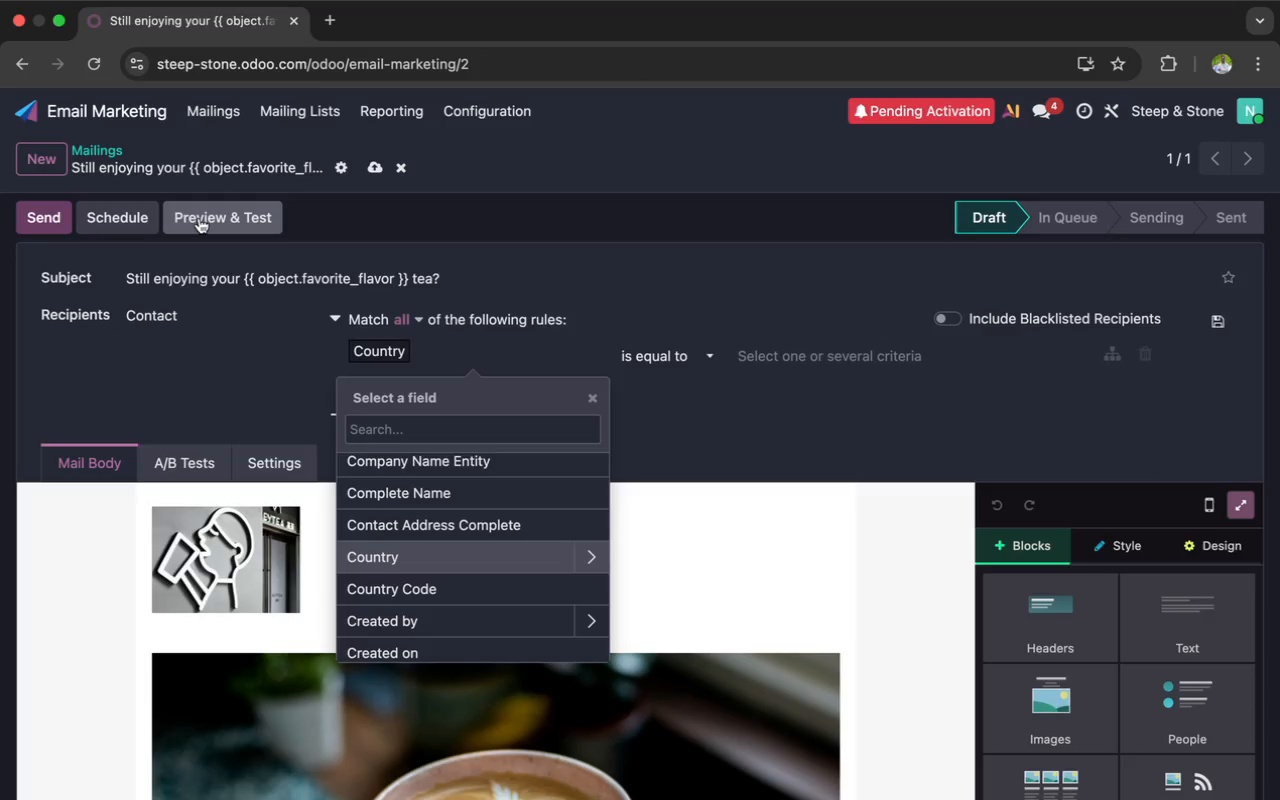 
left_click([128, 113])
 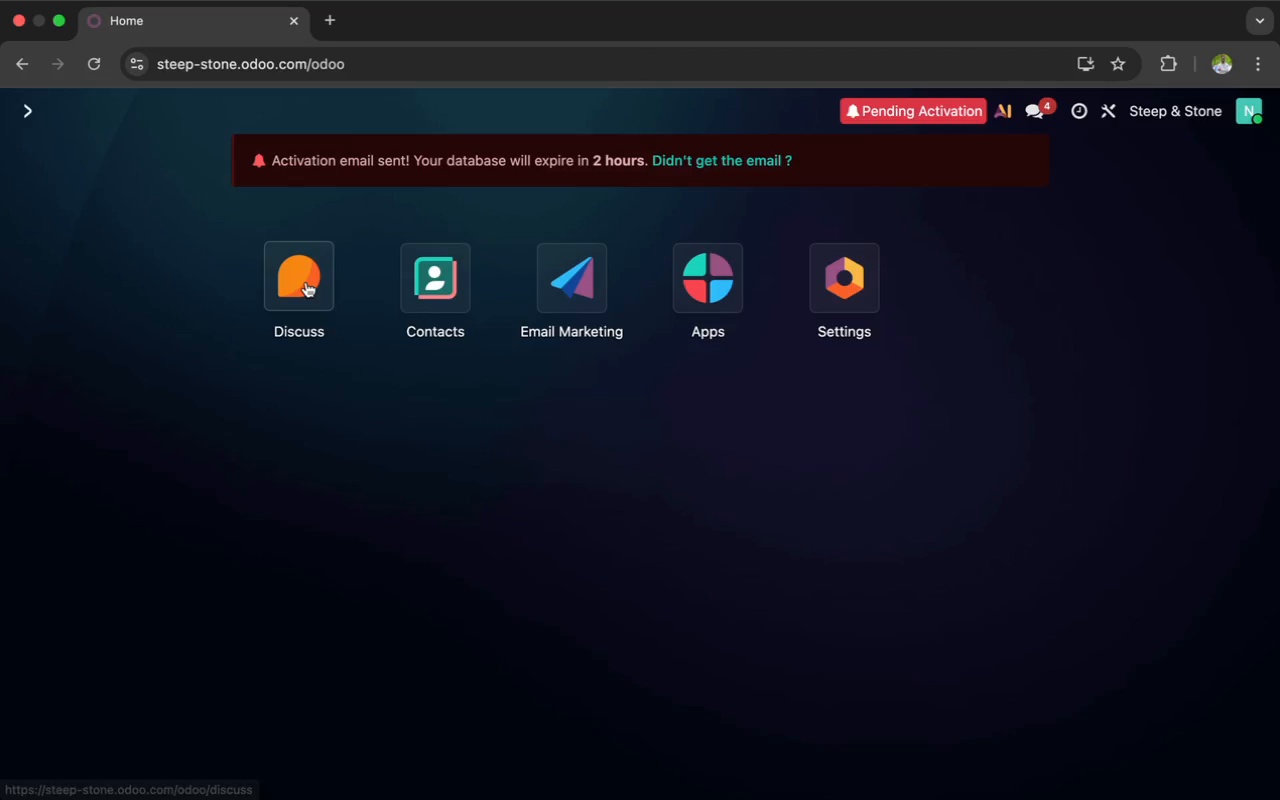 
left_click([416, 281])
 